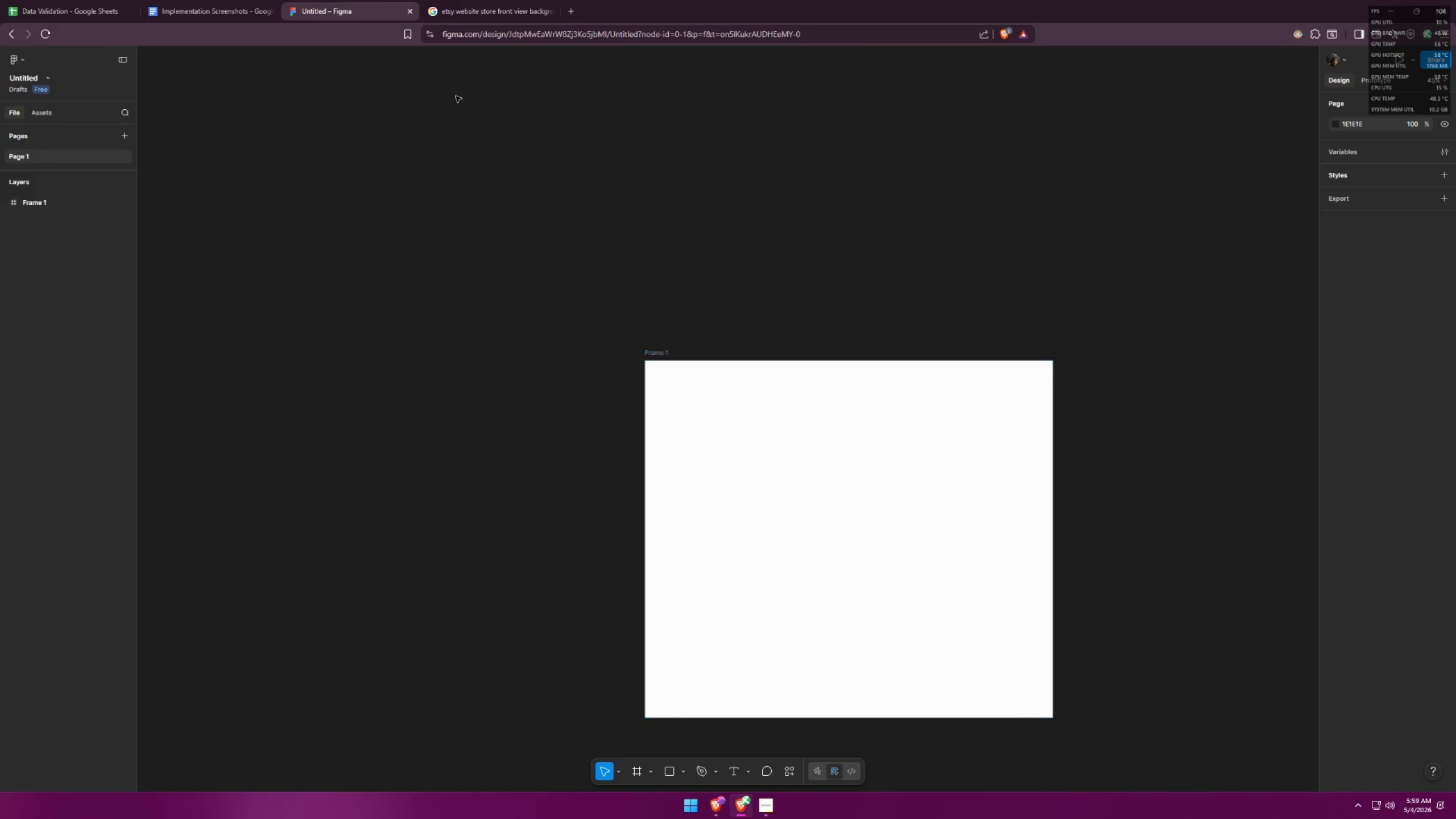 
left_click([461, 0])
 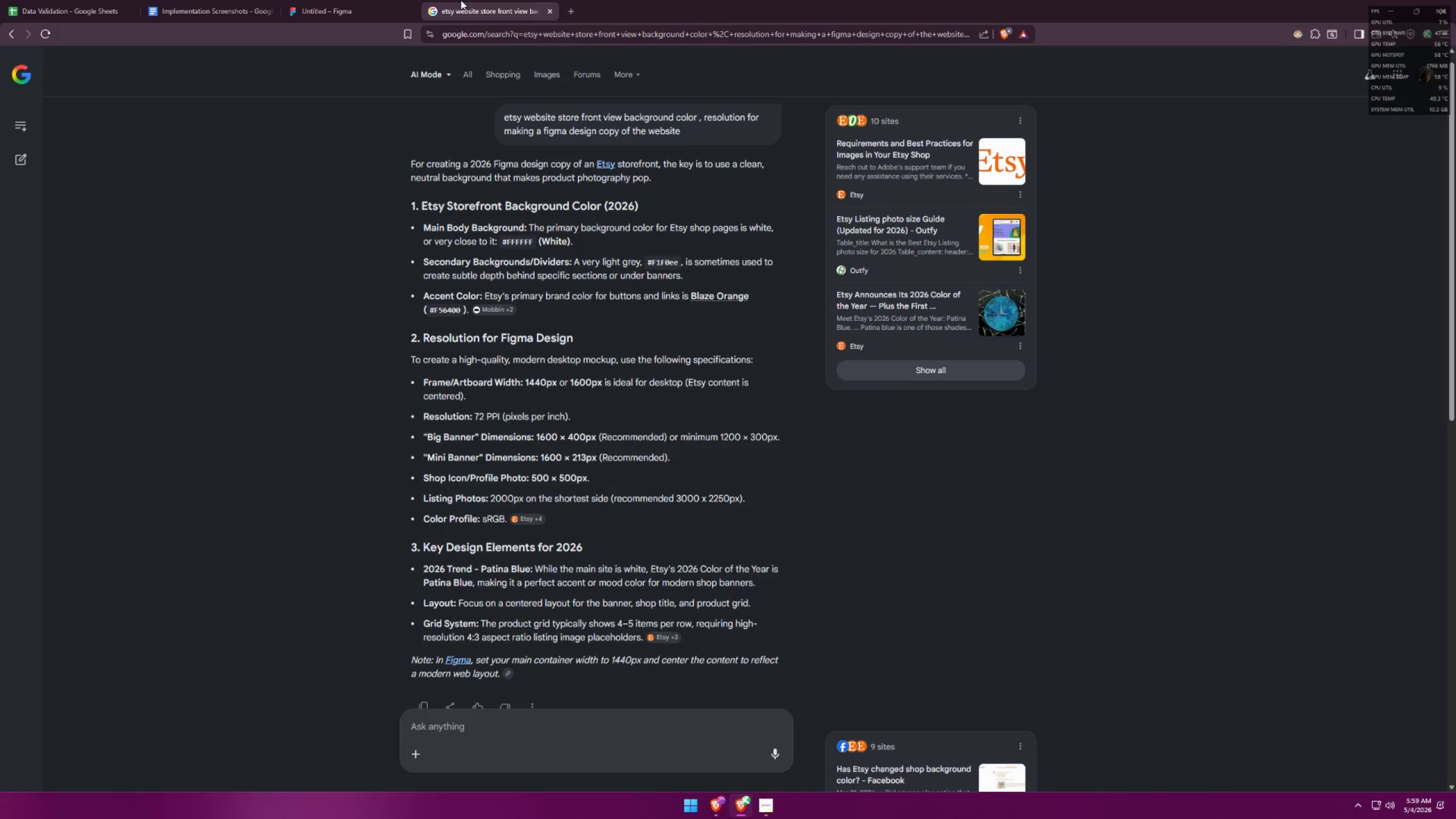 
left_click([344, 0])
 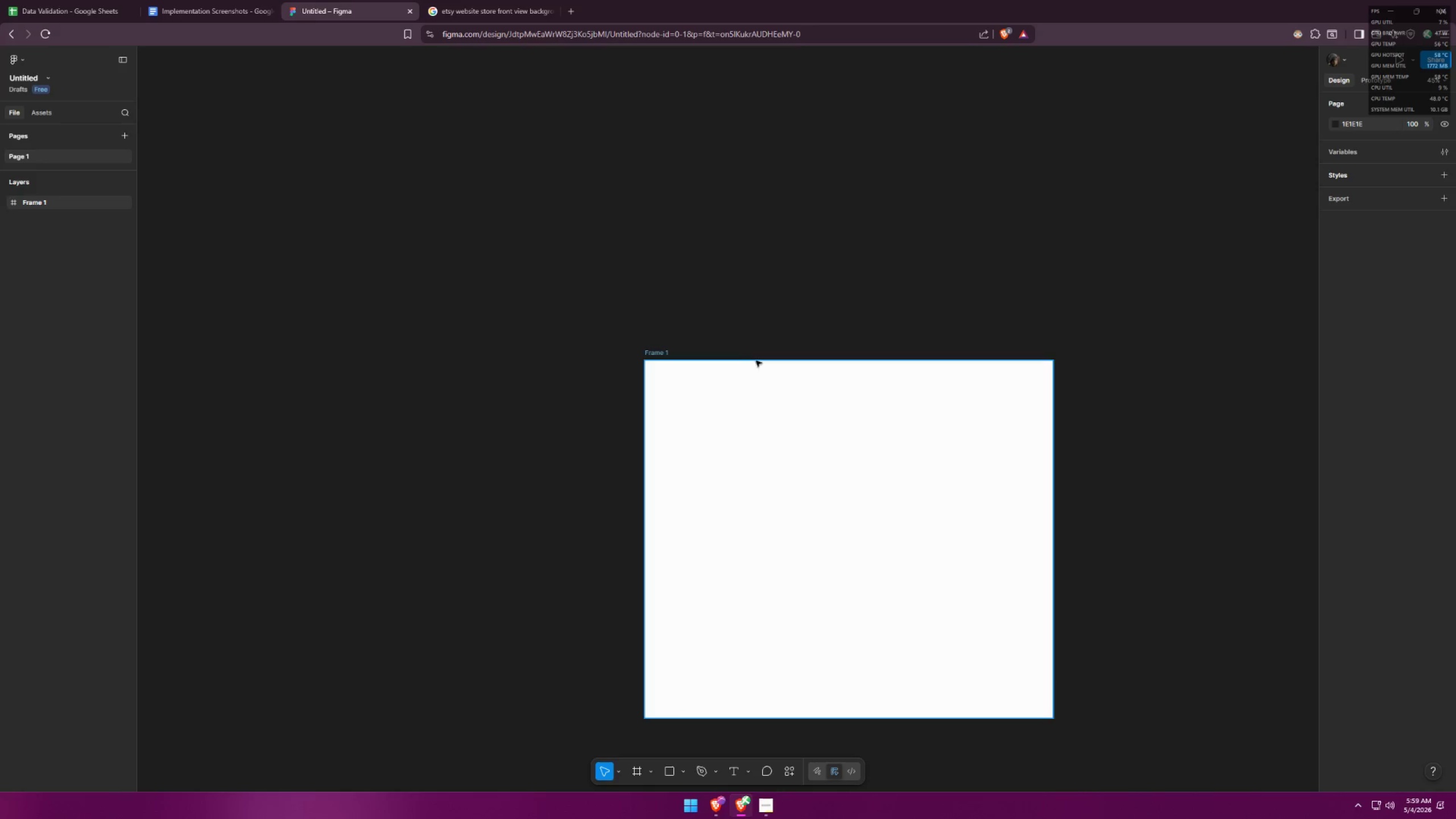 
left_click([644, 356])
 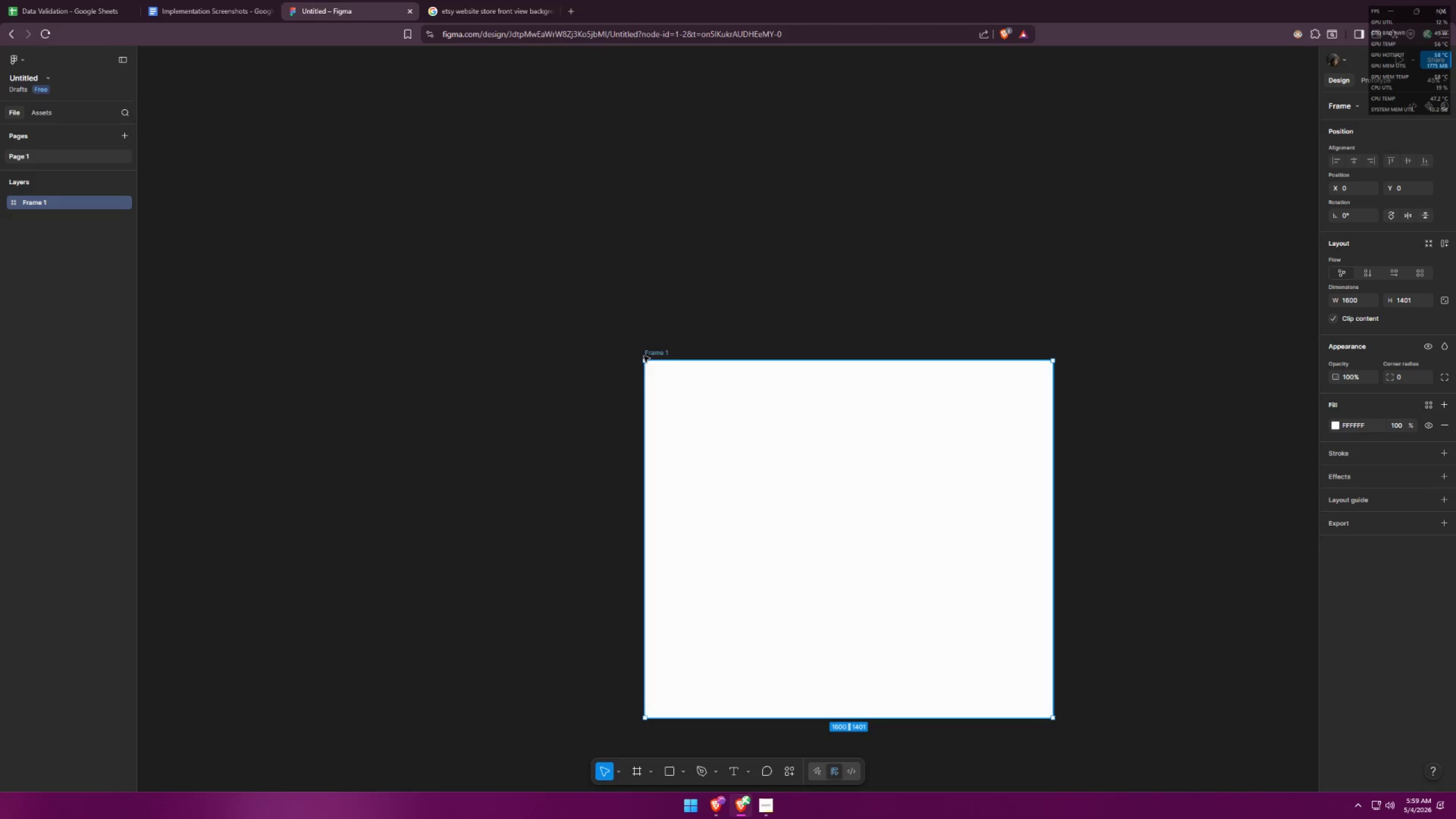 
left_click([463, 0])
 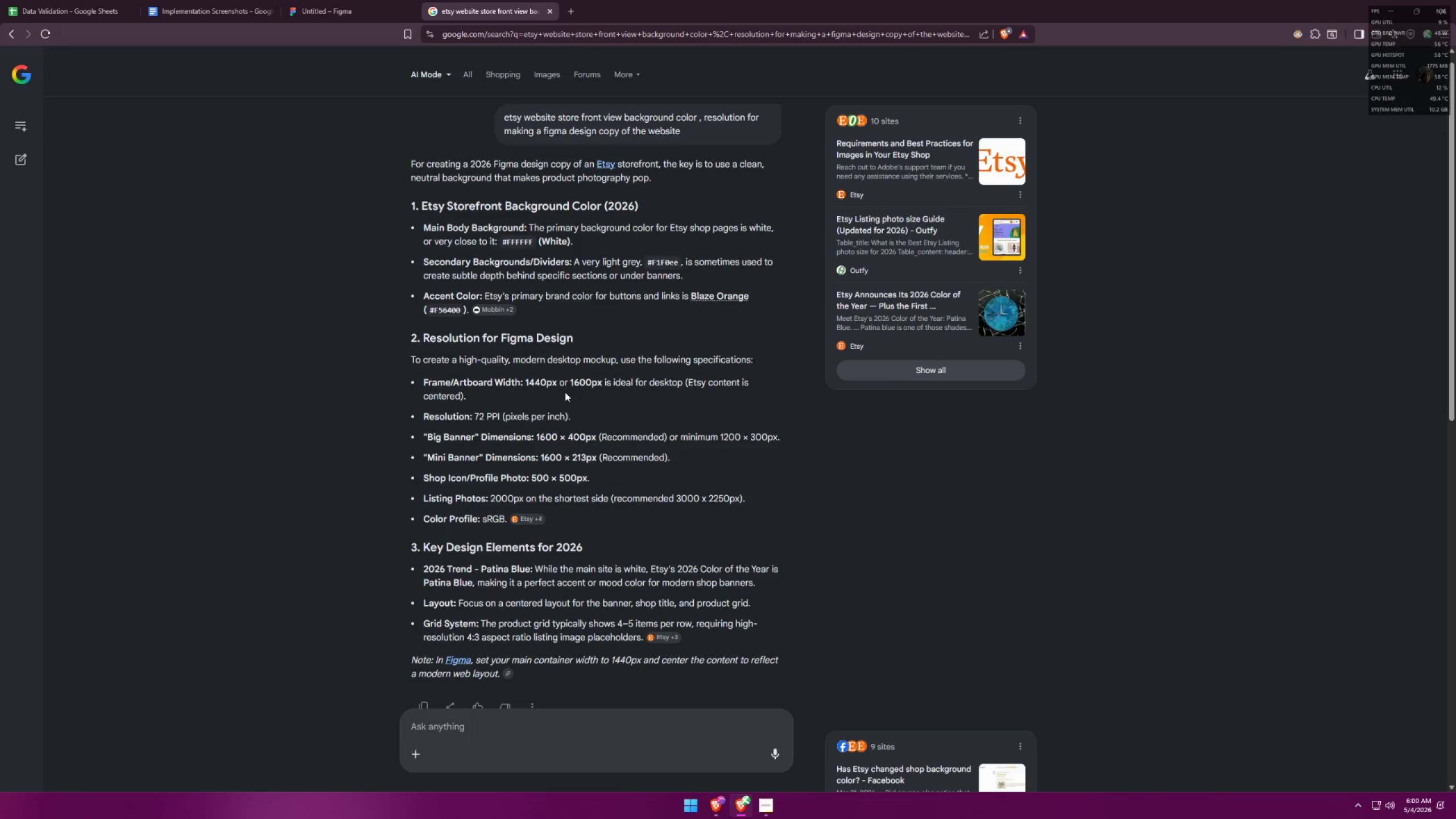 
left_click([330, 0])
 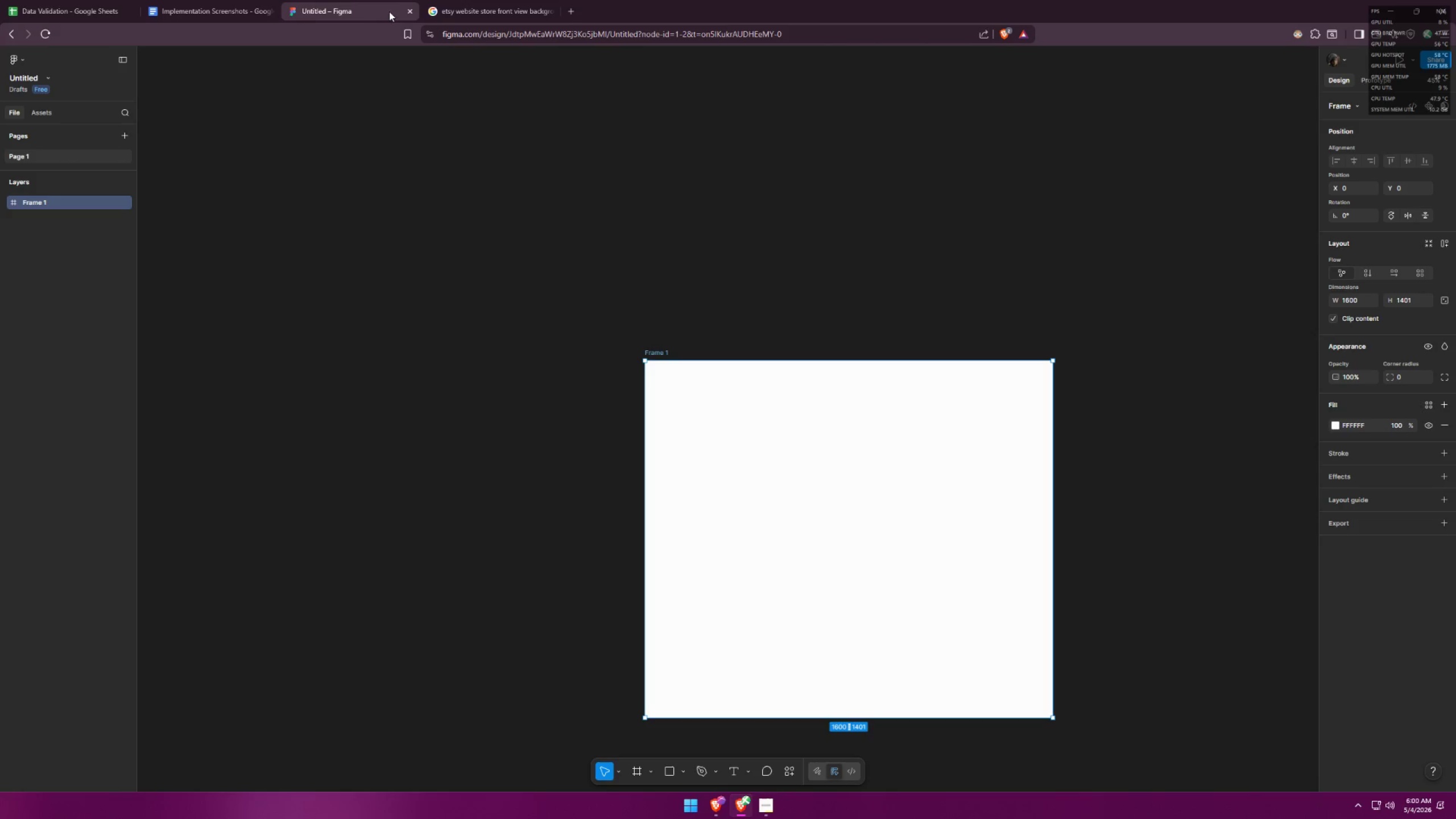 
left_click([469, 0])
 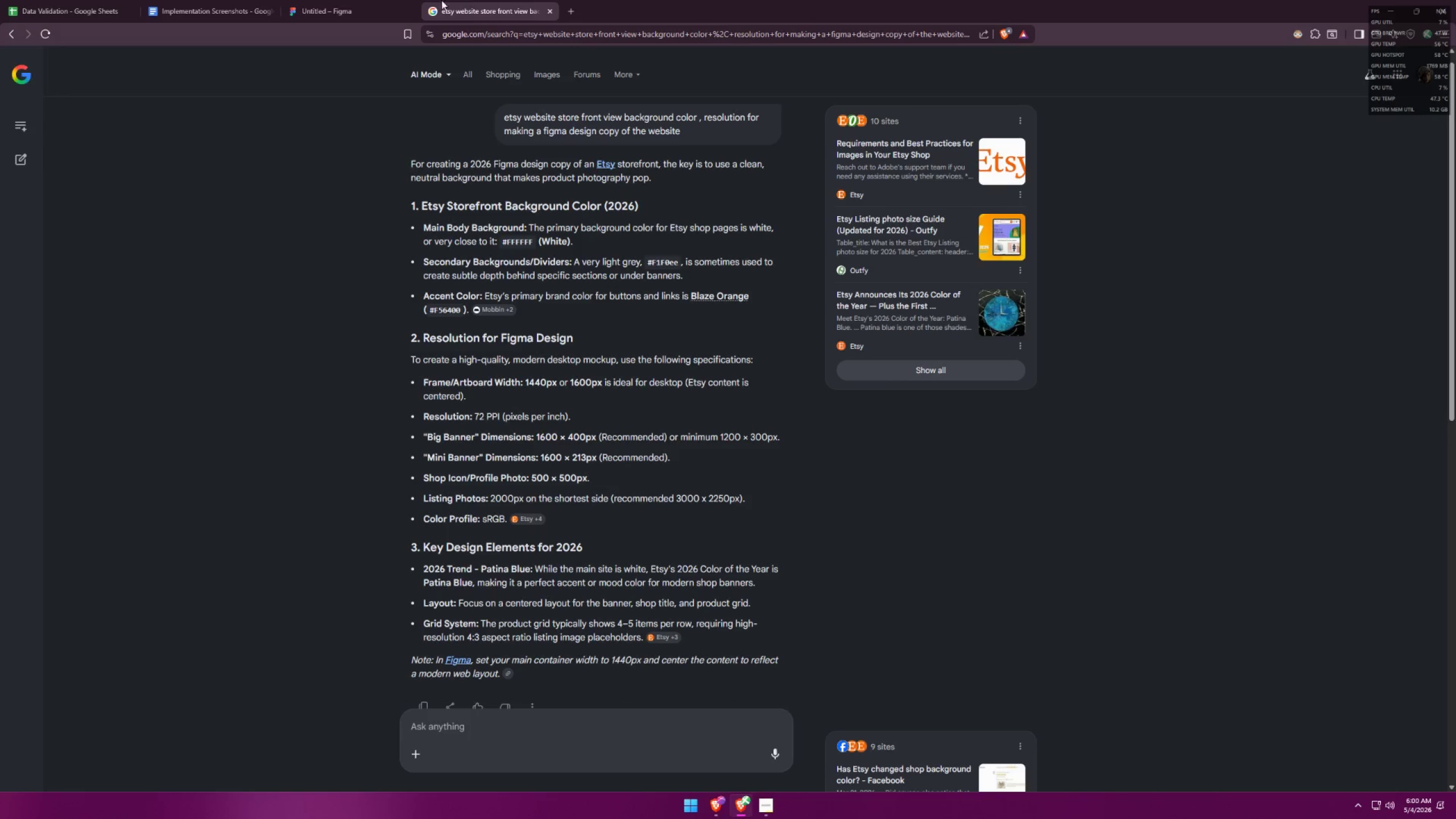 
left_click([338, 0])
 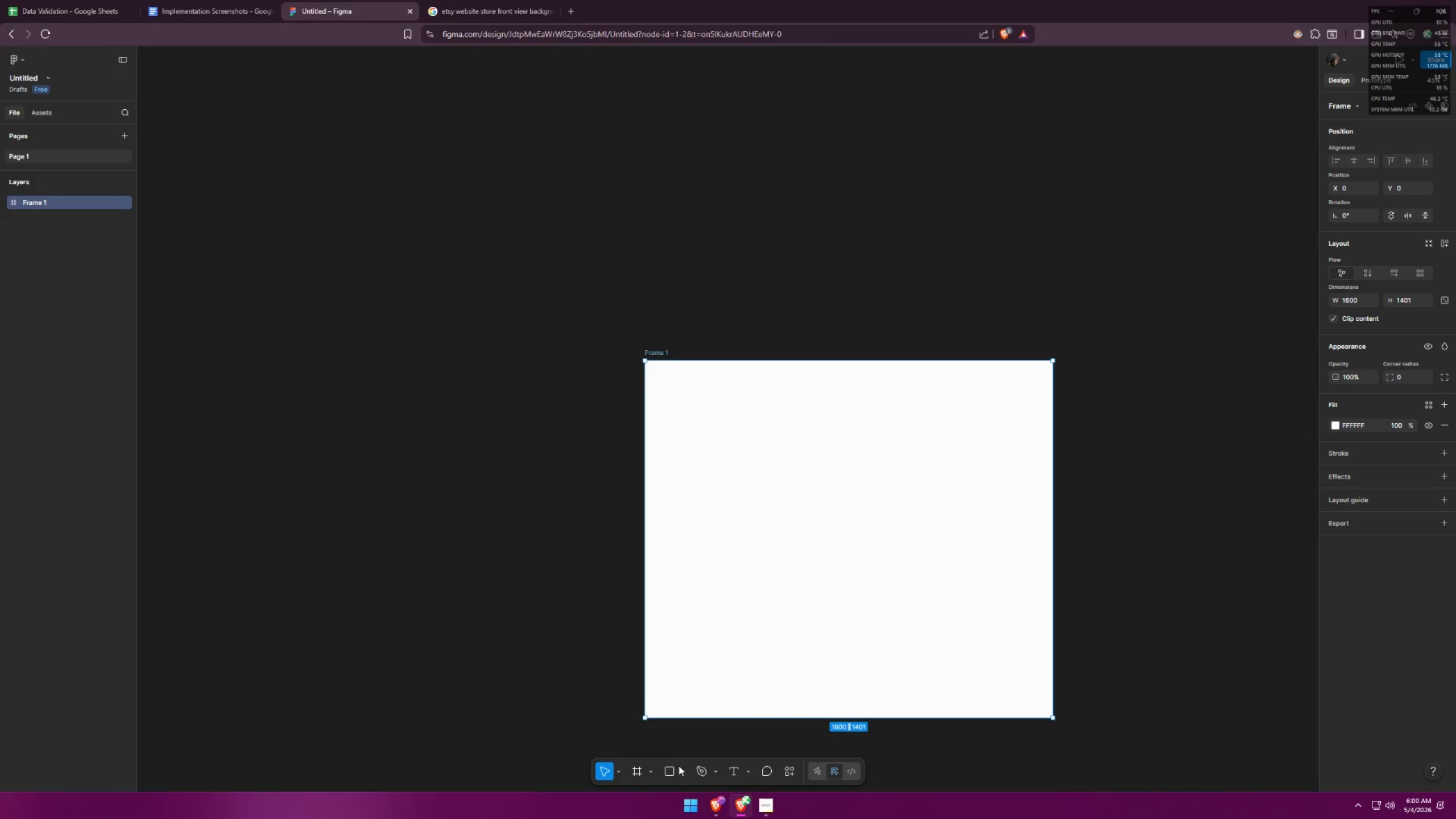 
left_click([666, 771])
 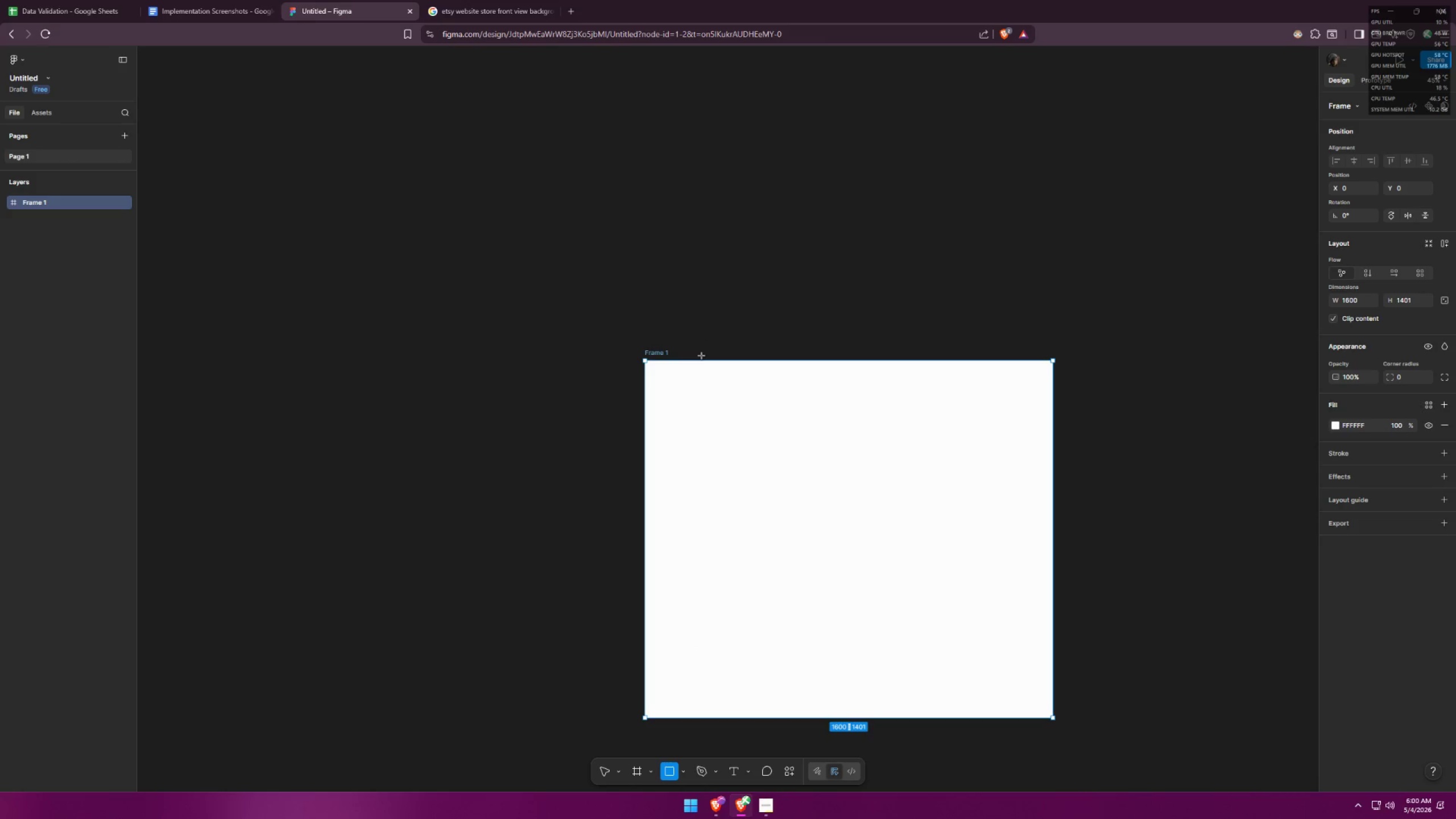 
left_click([681, 378])
 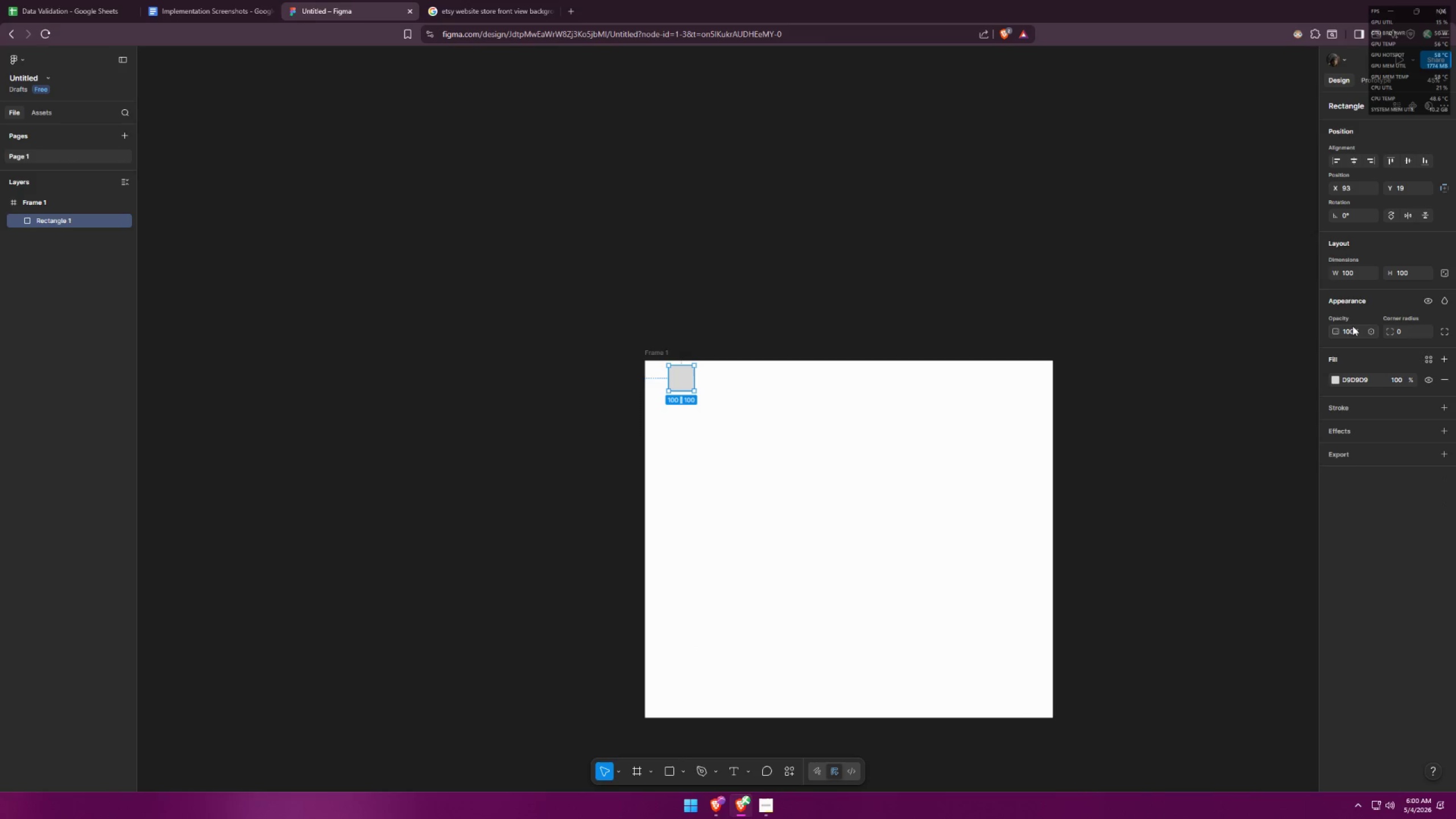 
left_click([1355, 276])
 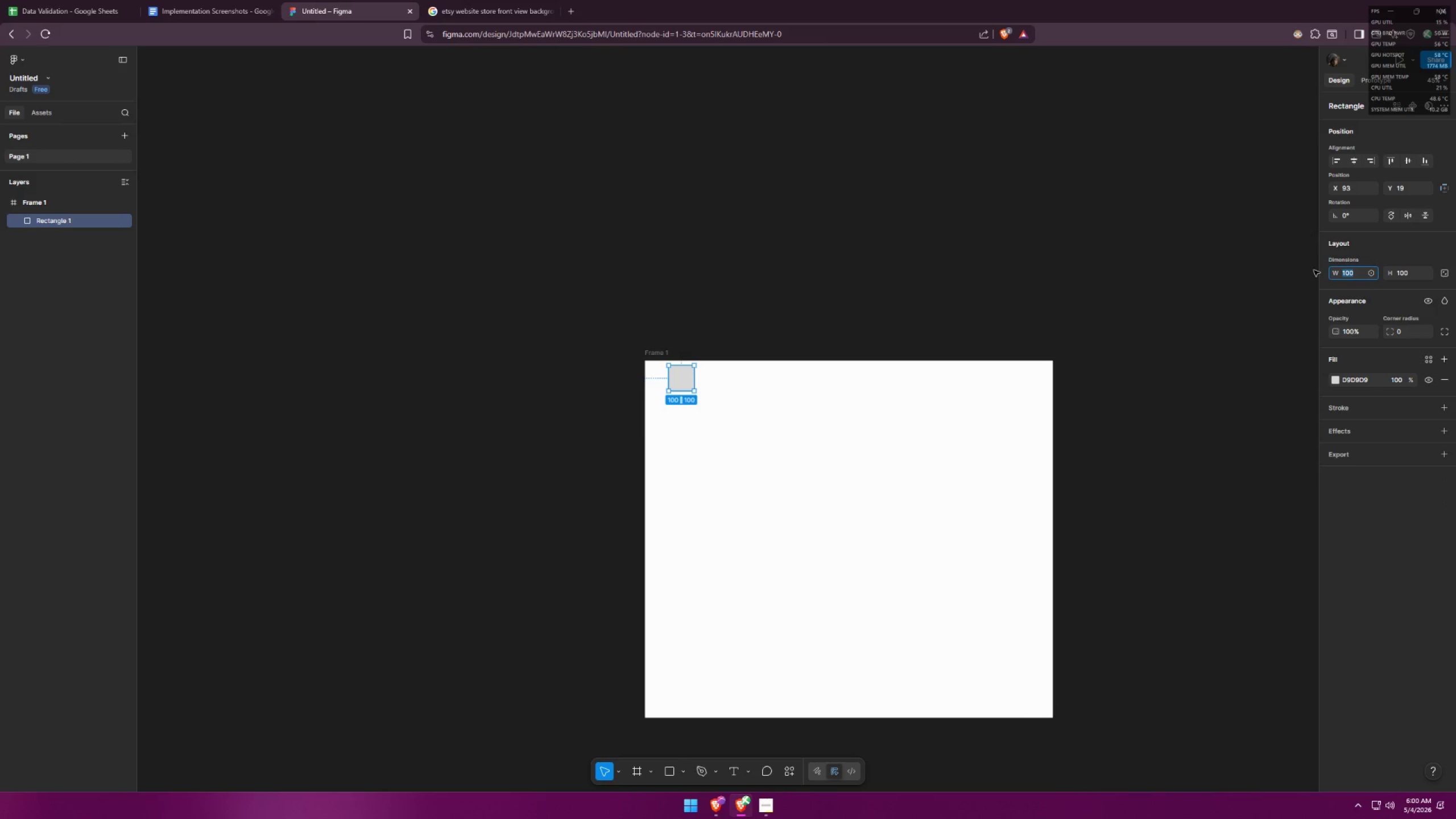 
type(1600)
key(Tab)
type(400)
 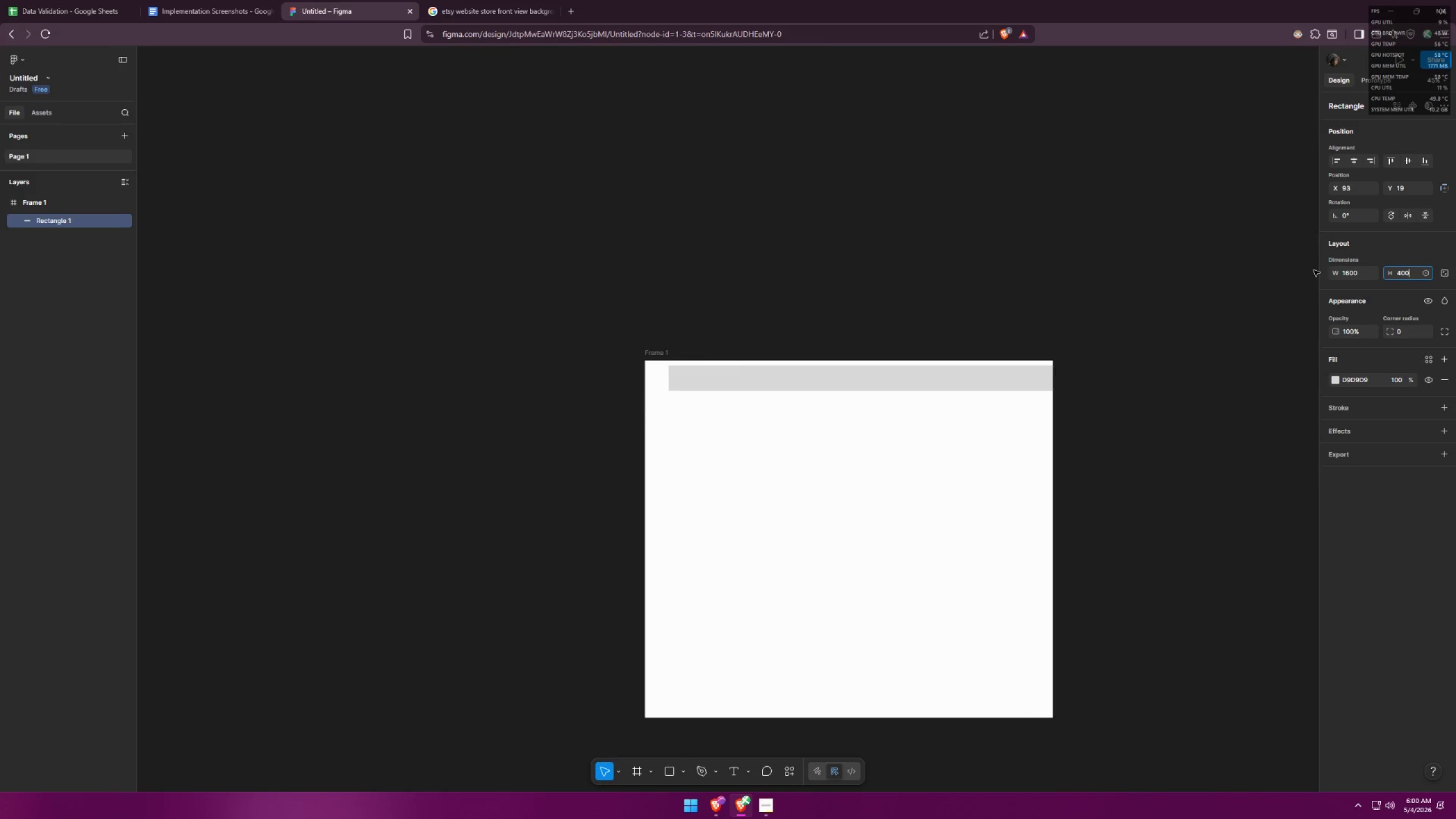 
key(Enter)
 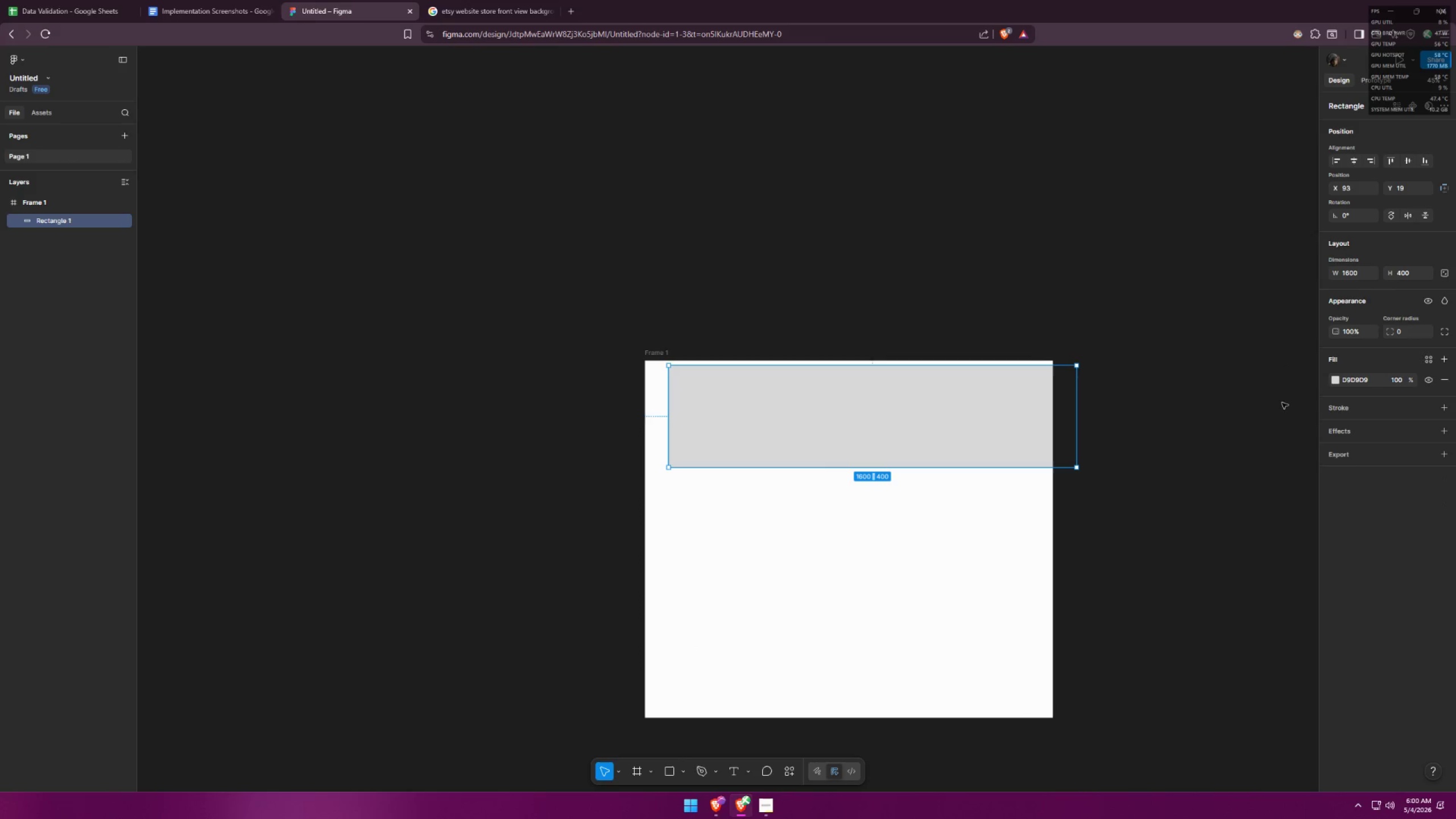 
left_click([1229, 440])
 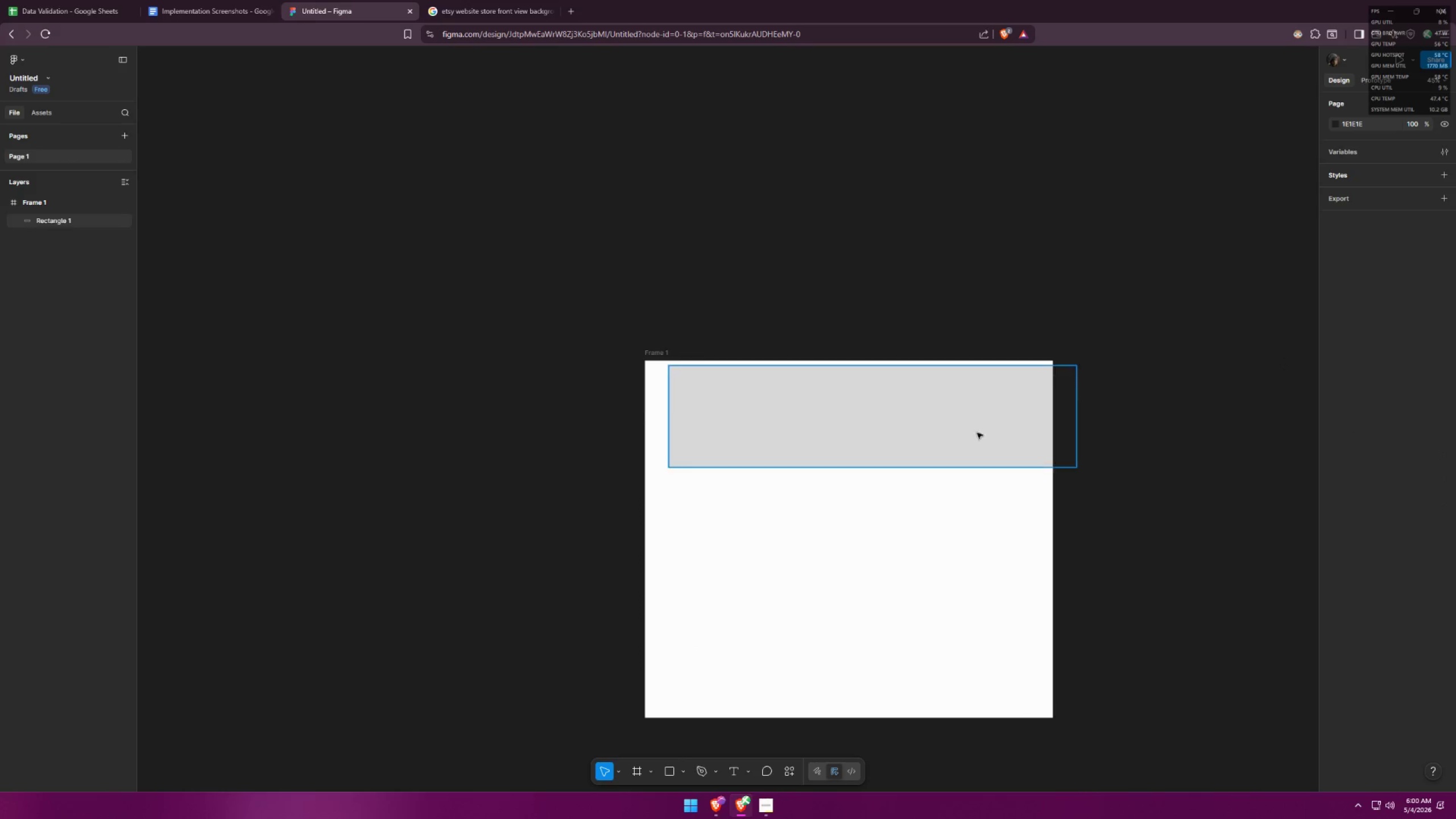 
left_click_drag(start_coordinate=[967, 427], to_coordinate=[944, 421])
 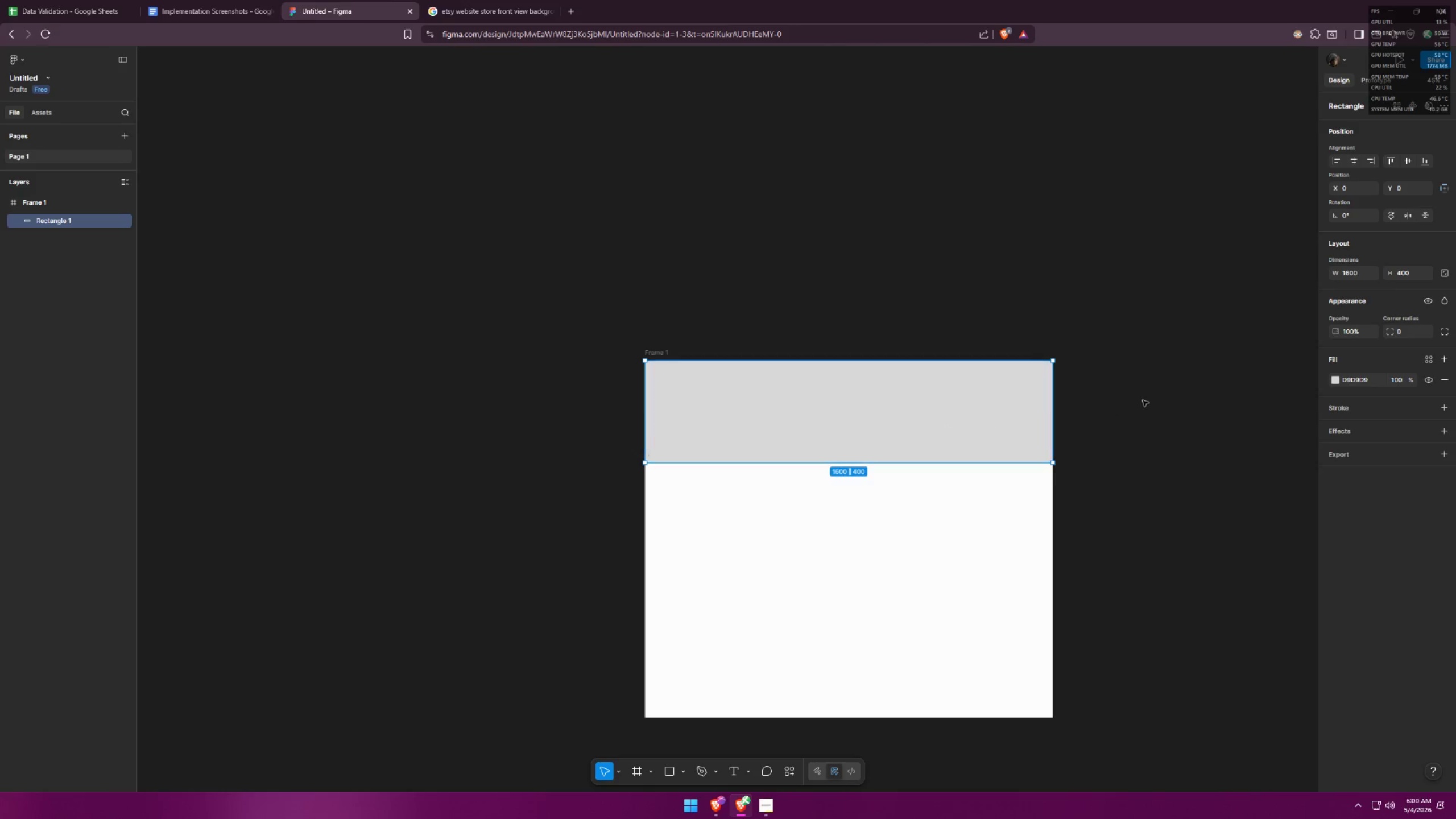 
left_click([1143, 400])
 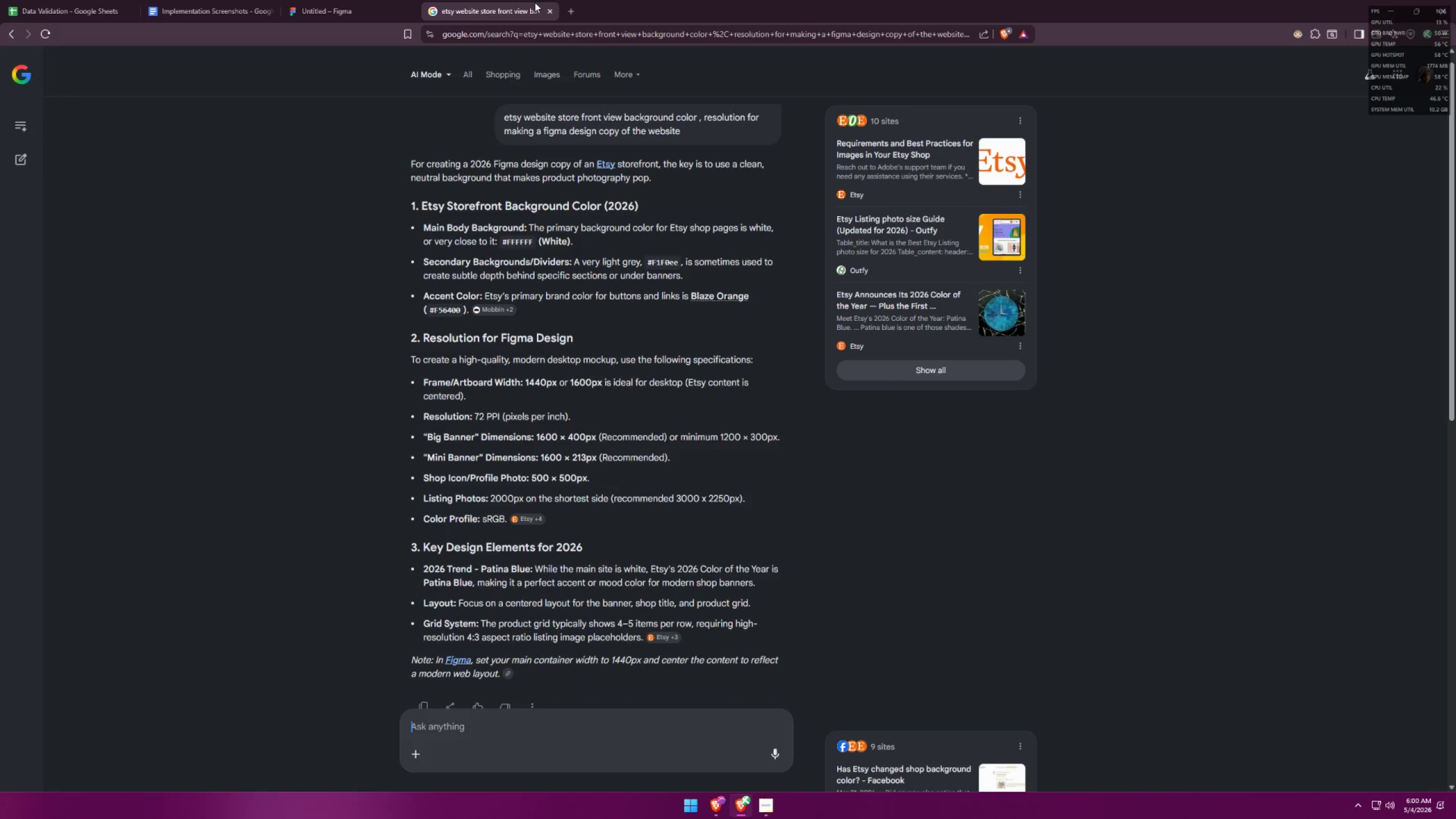 
double_click([586, 9])
 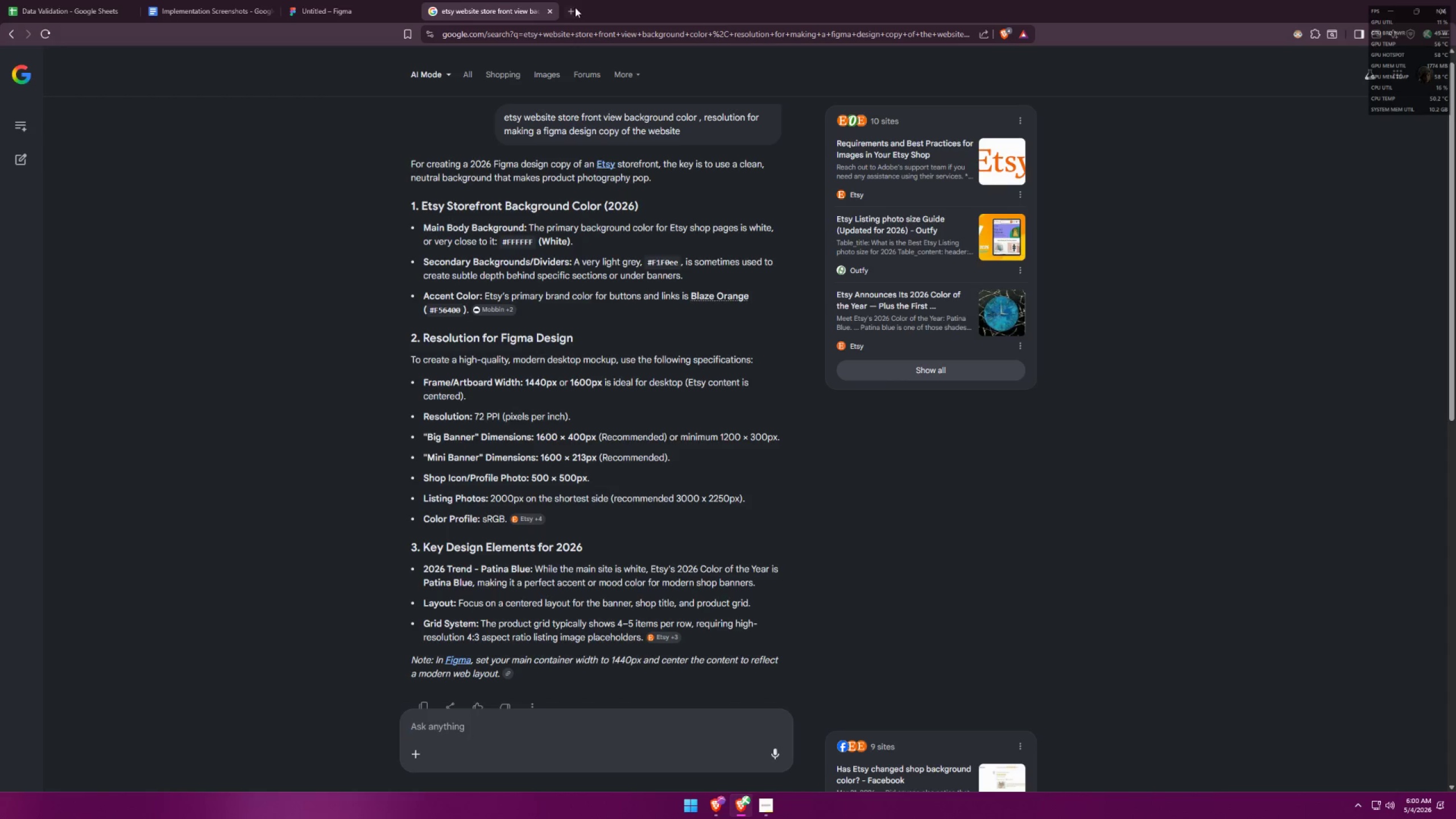 
triple_click([572, 7])
 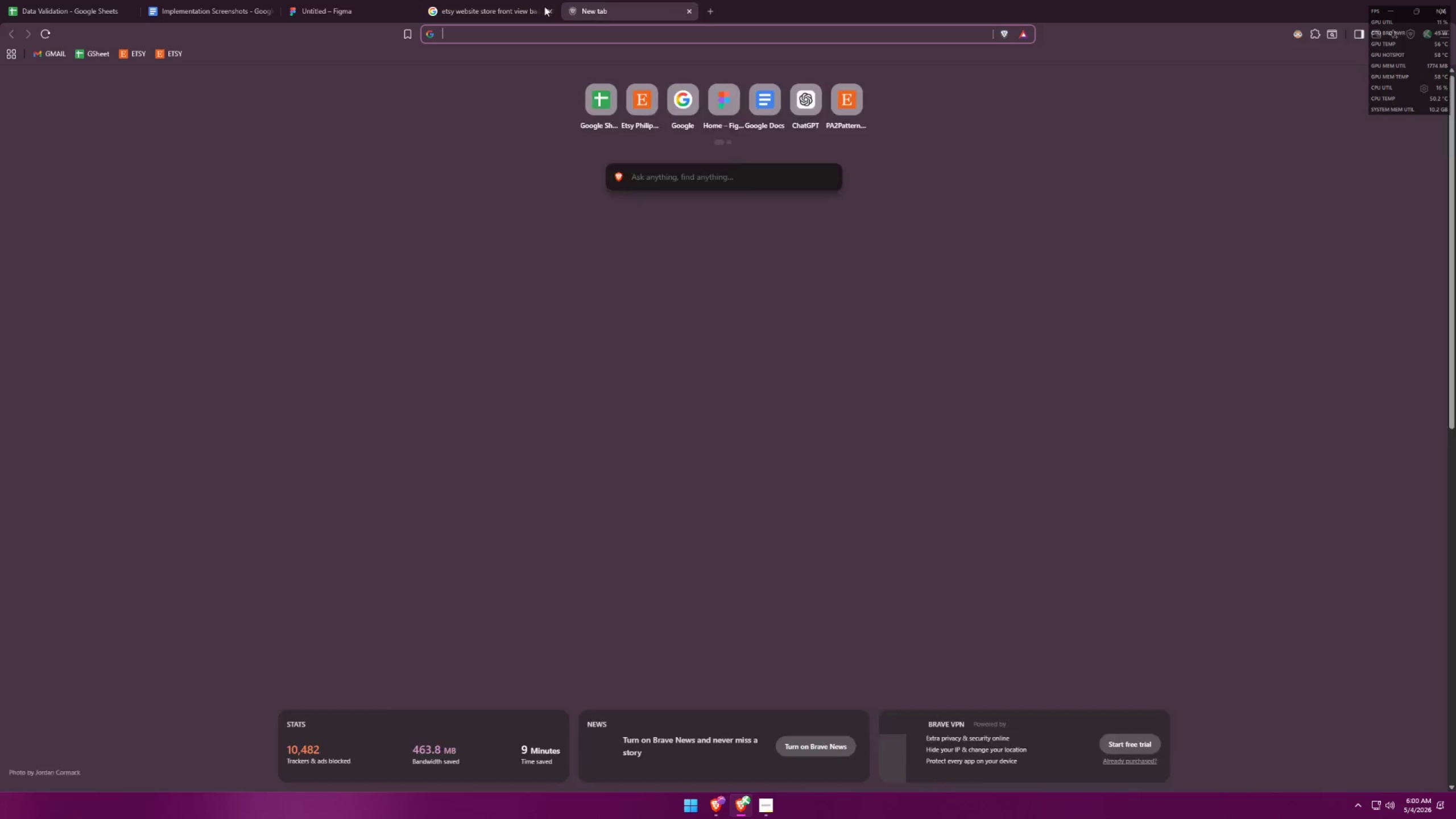 
triple_click([375, 0])
 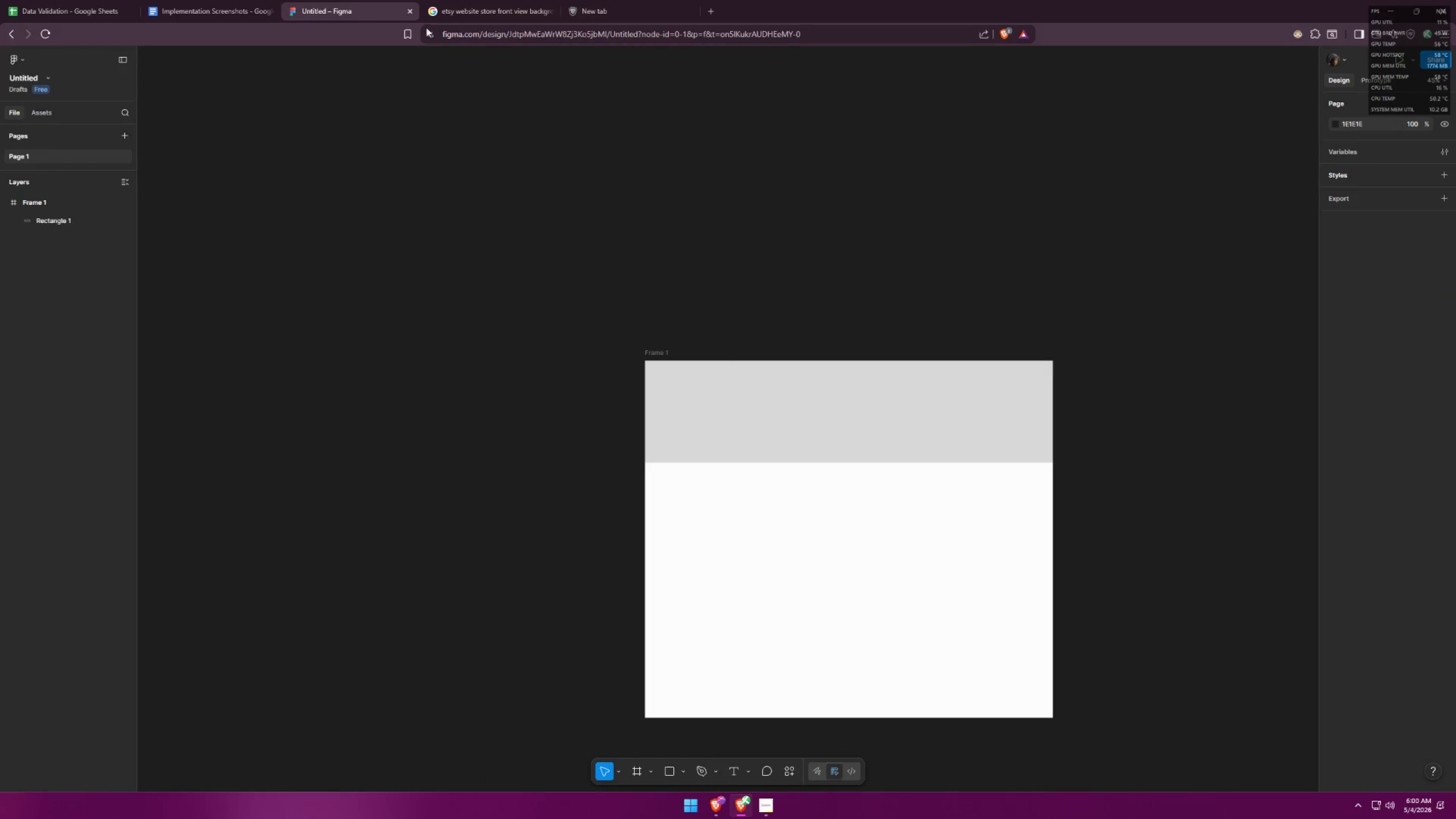 
triple_click([454, 0])
 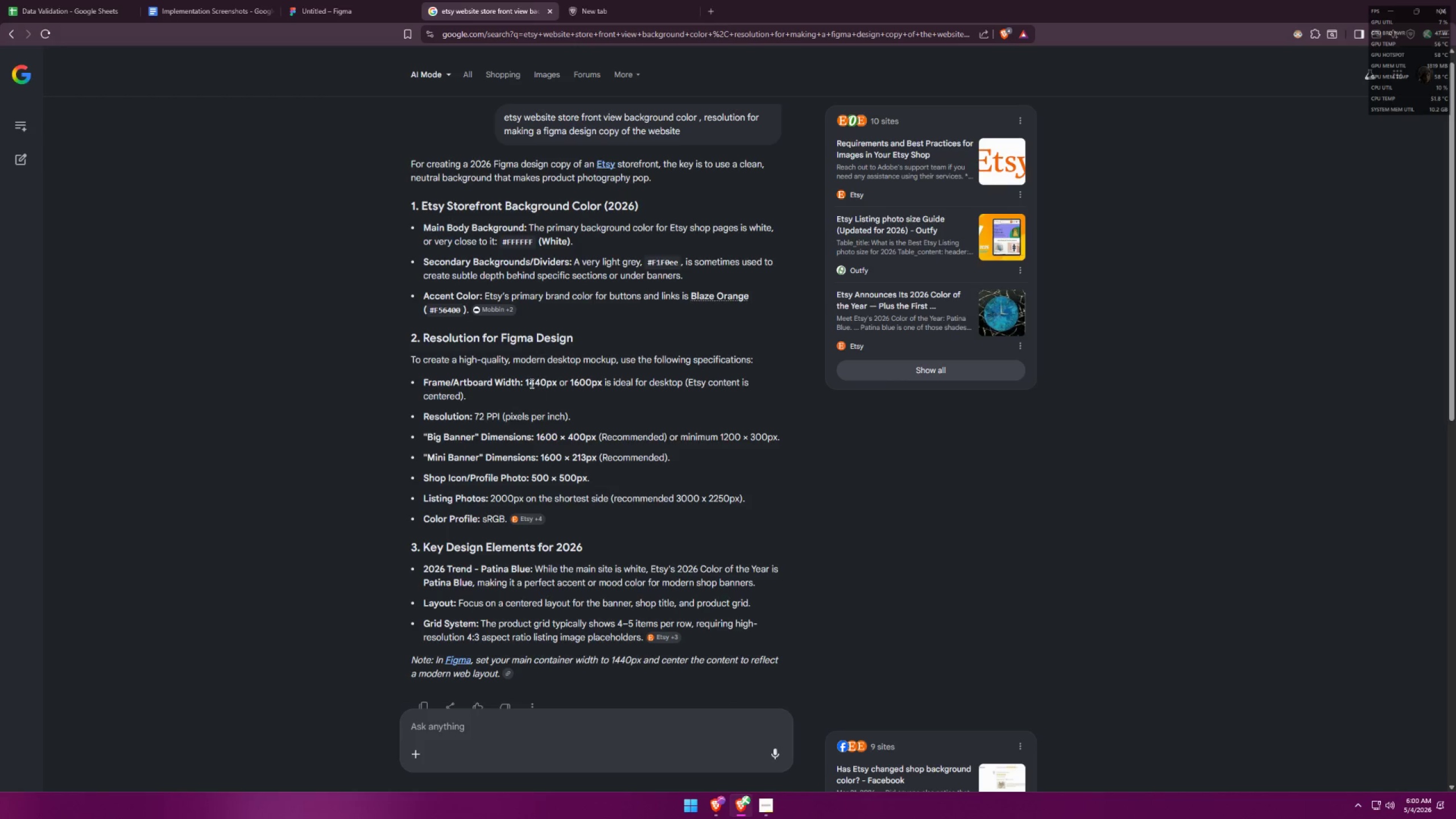 
scroll: coordinate [622, 304], scroll_direction: down, amount: 8.0
 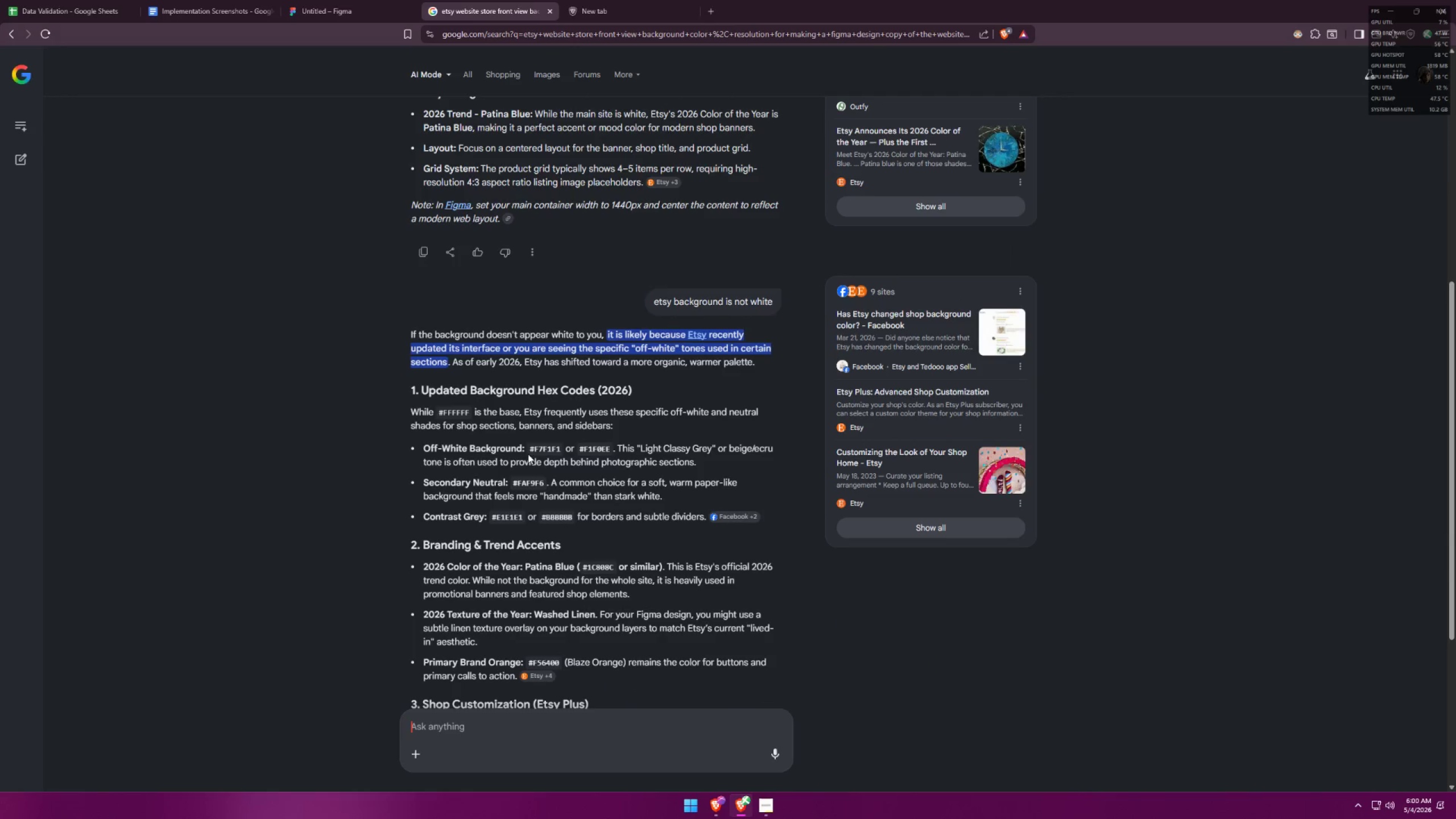 
left_click_drag(start_coordinate=[529, 449], to_coordinate=[559, 450])
 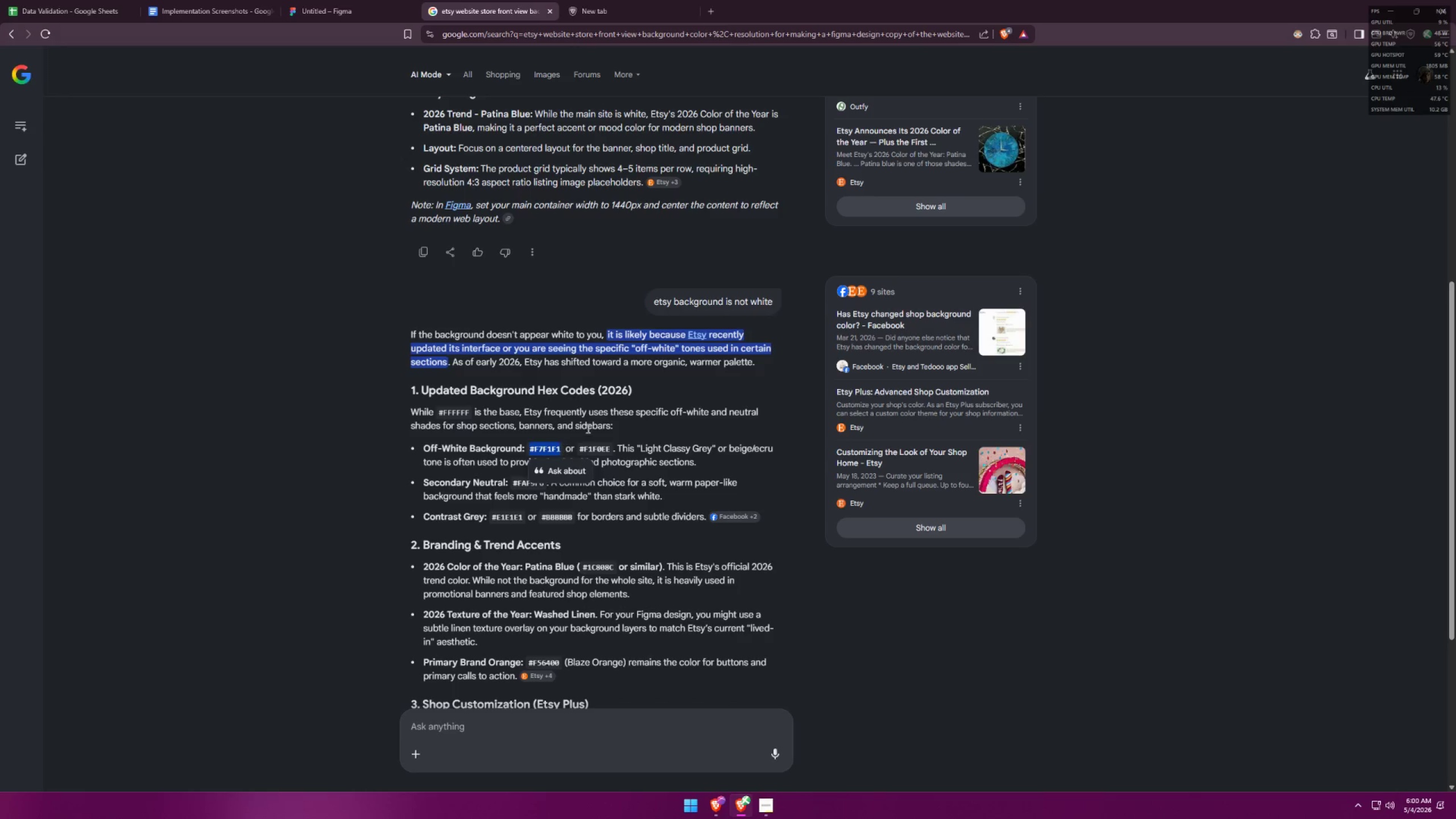 
key(Control+ControlLeft)
 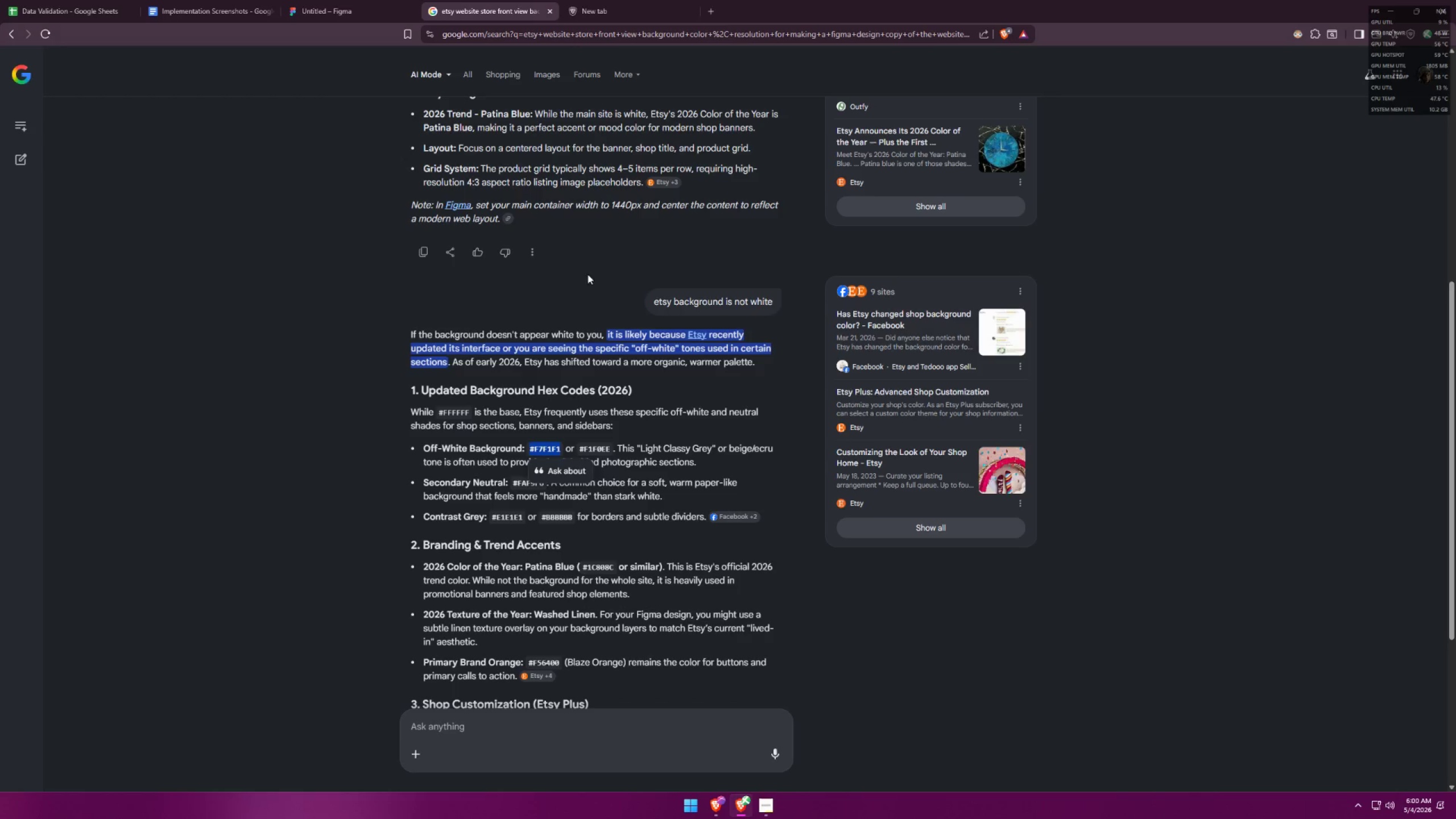 
key(Control+C)
 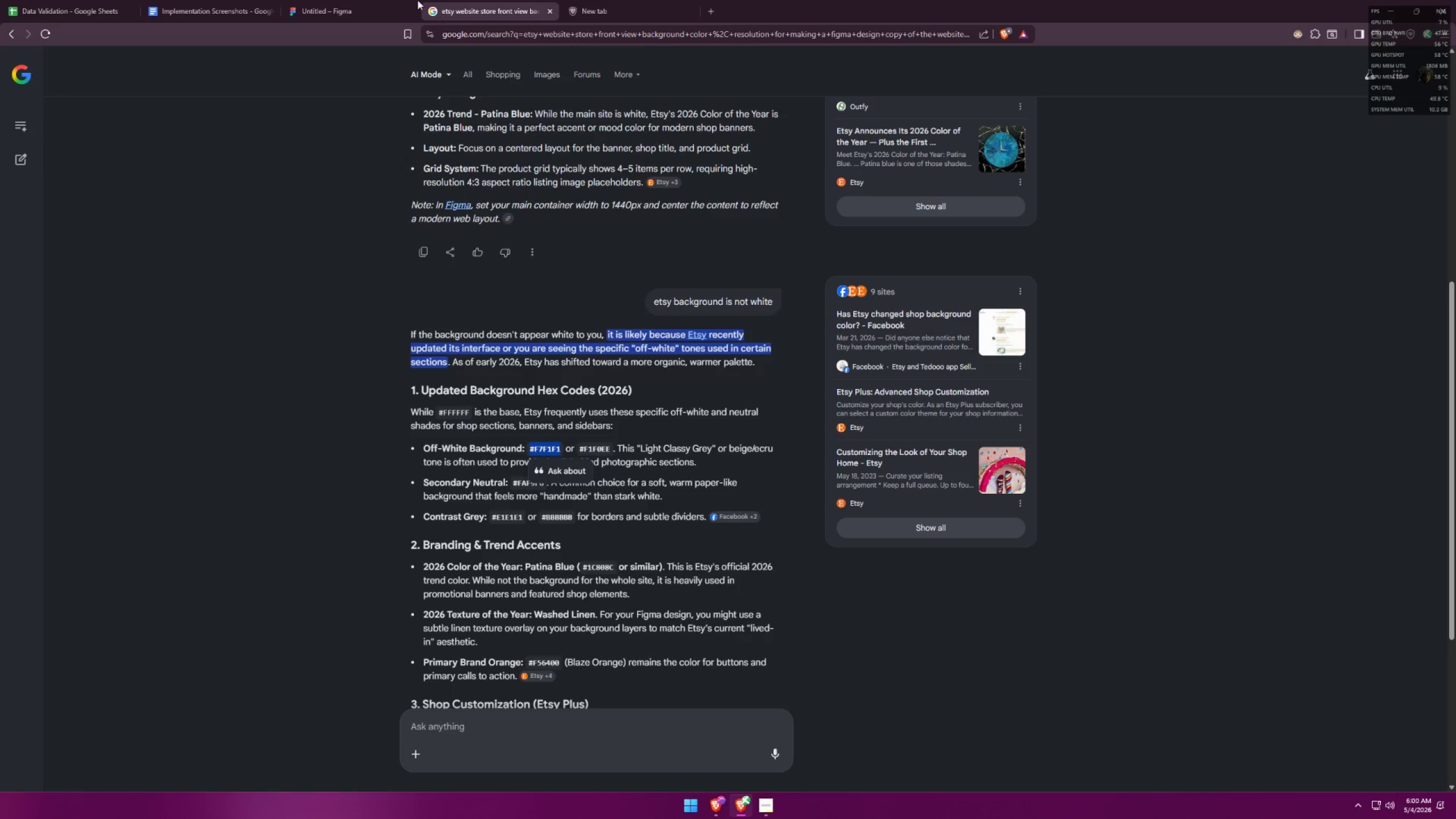 
left_click([361, 0])
 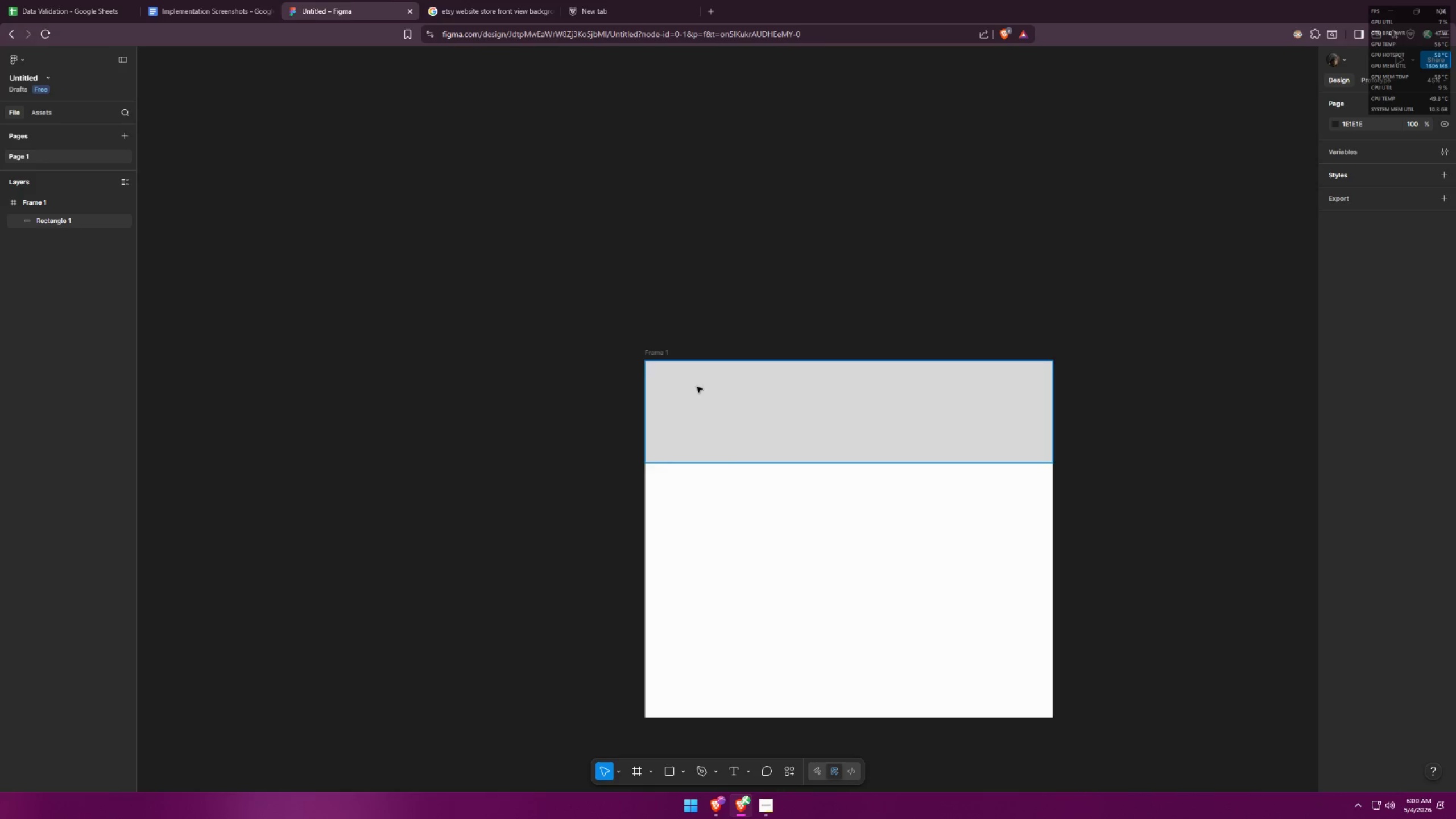 
left_click([651, 359])
 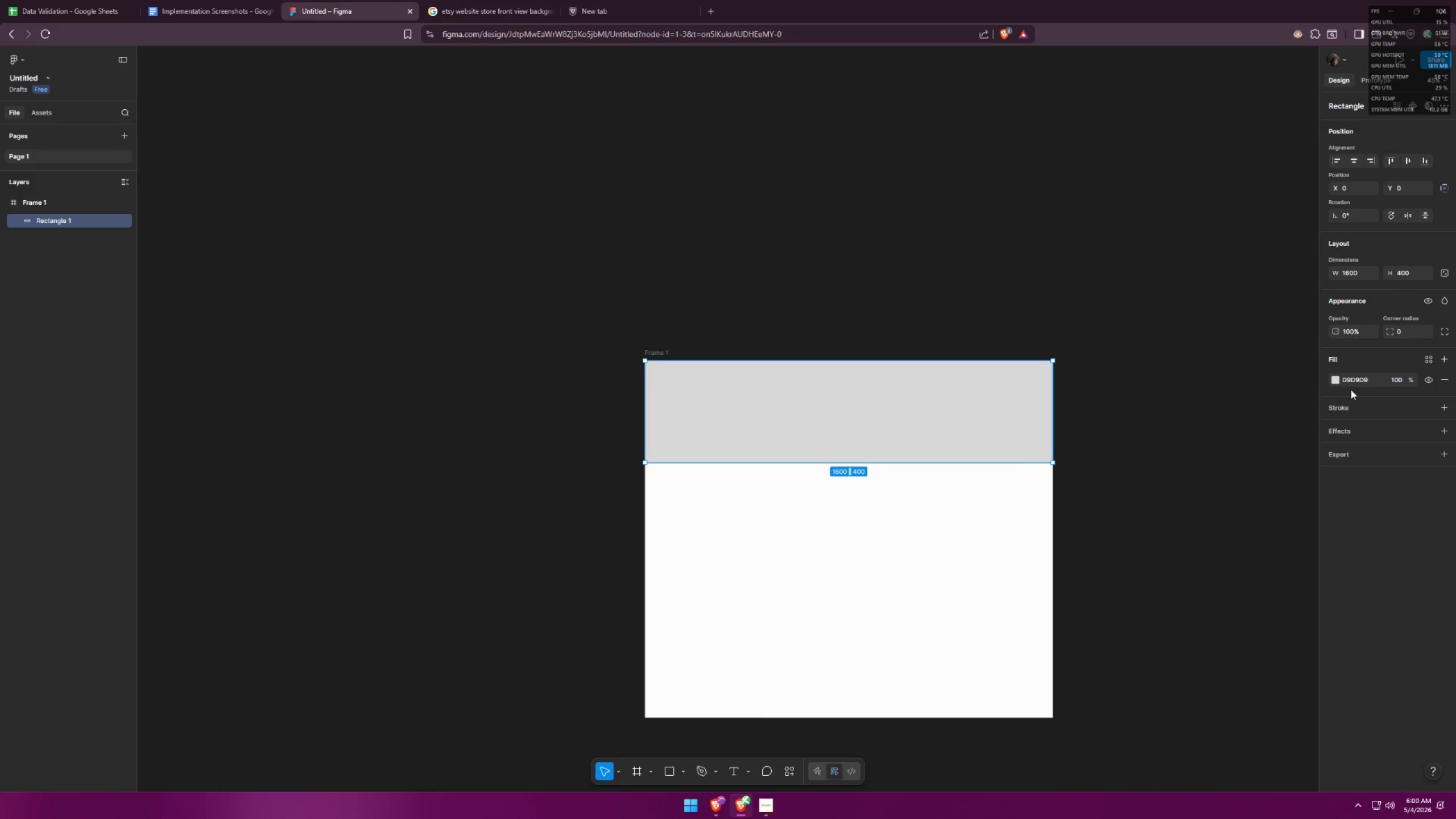 
double_click([1354, 382])
 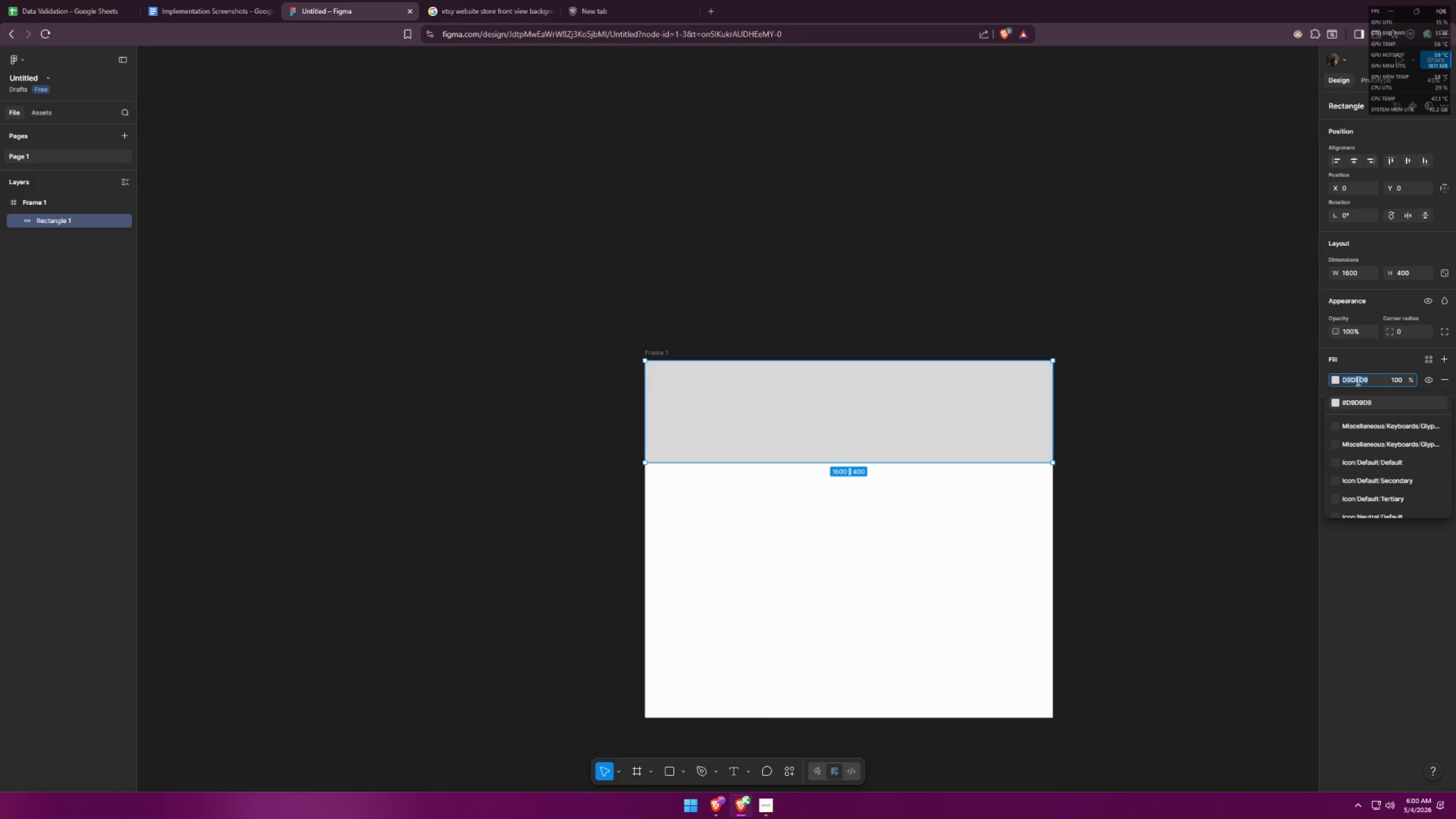 
key(Control+ControlLeft)
 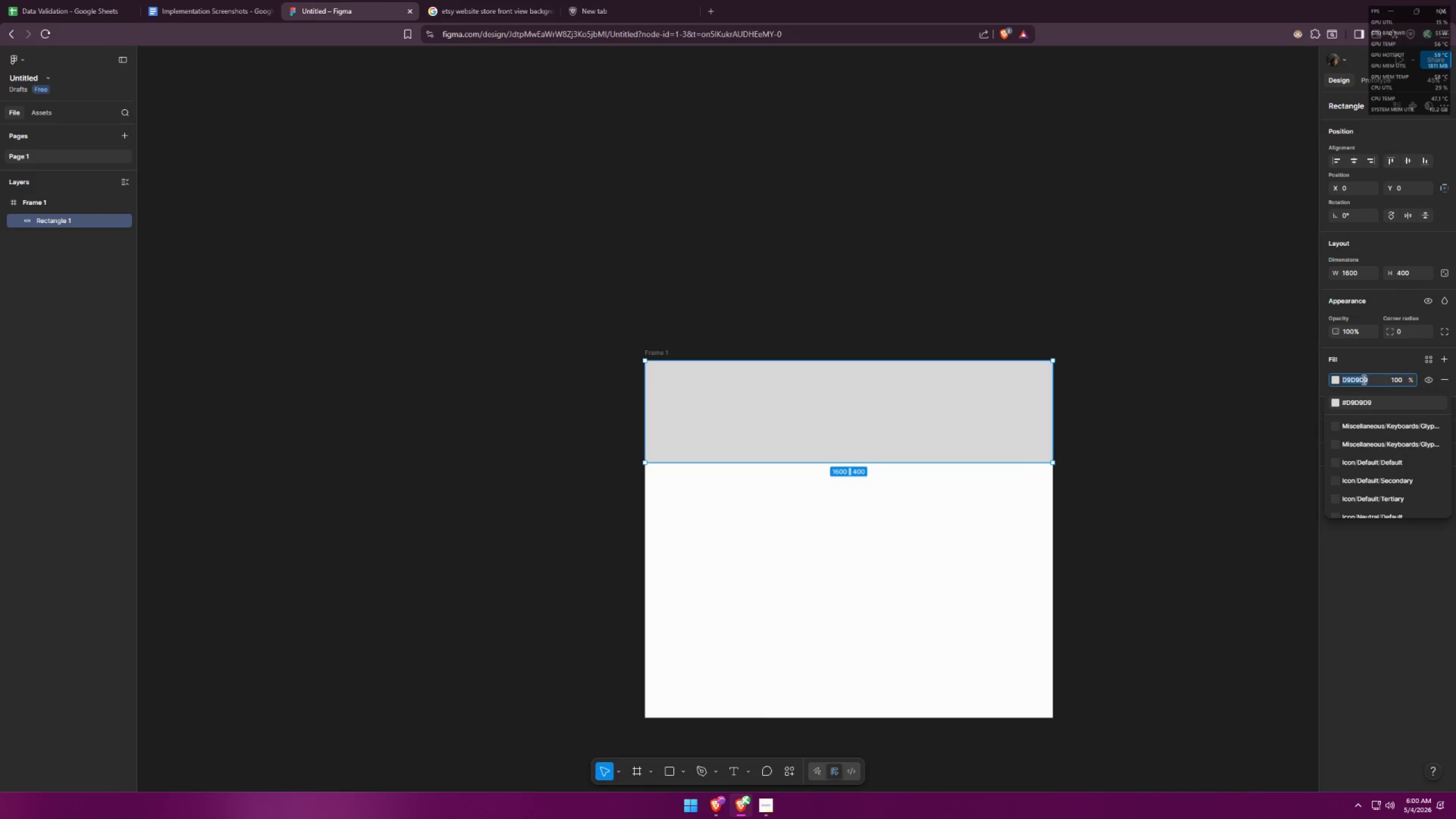 
key(Control+V)
 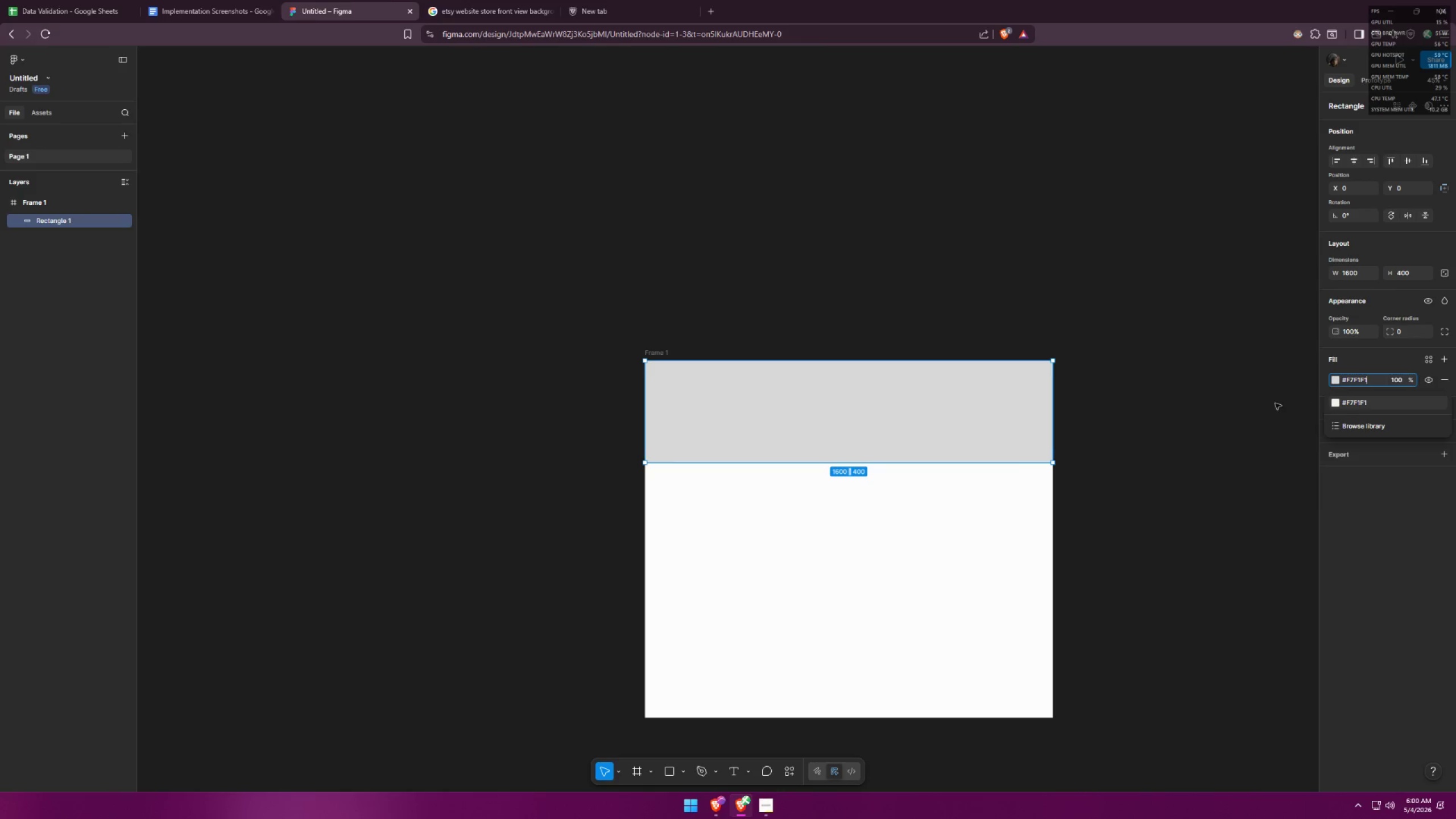 
left_click([1261, 405])
 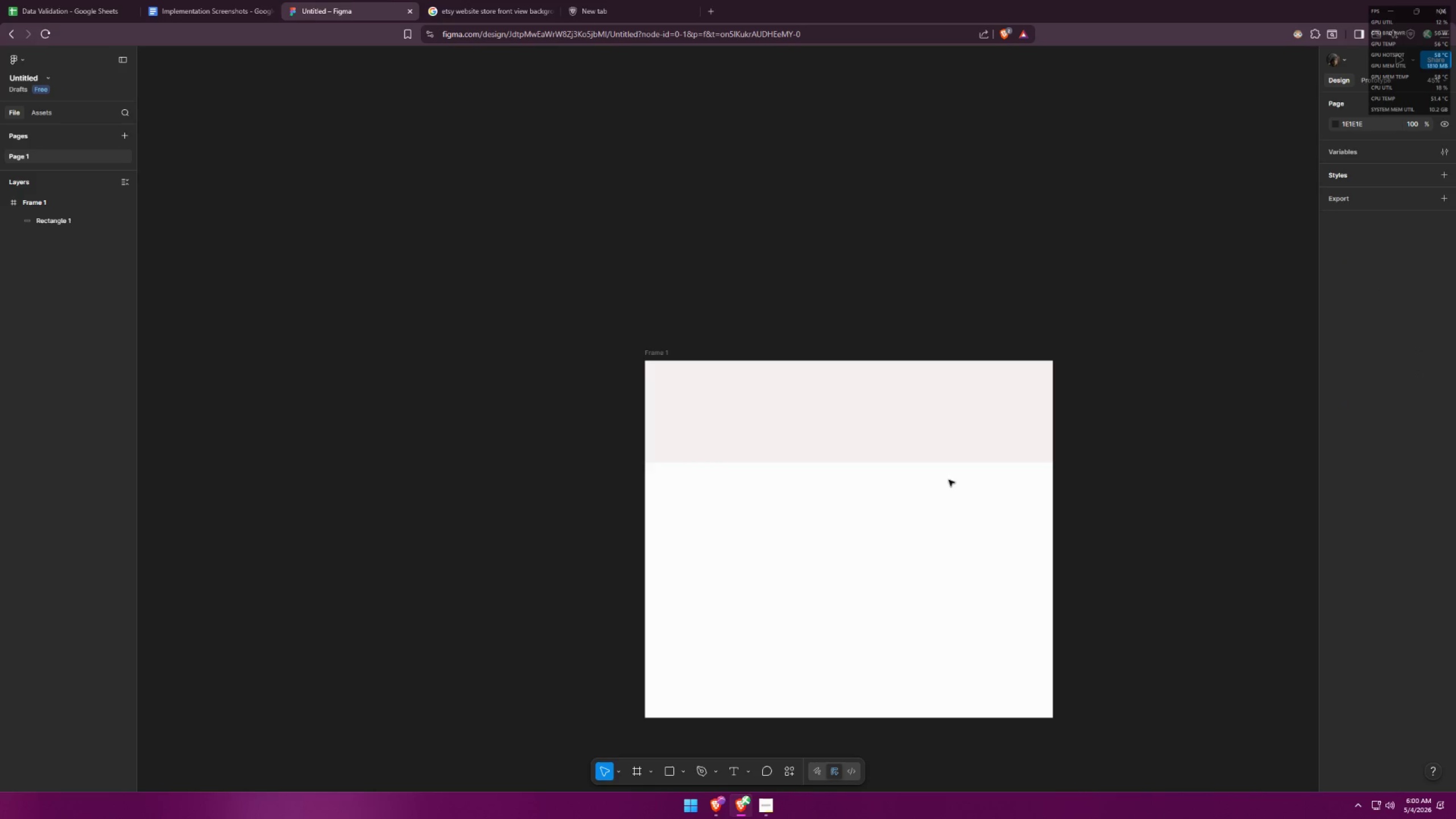 
key(Control+ControlLeft)
 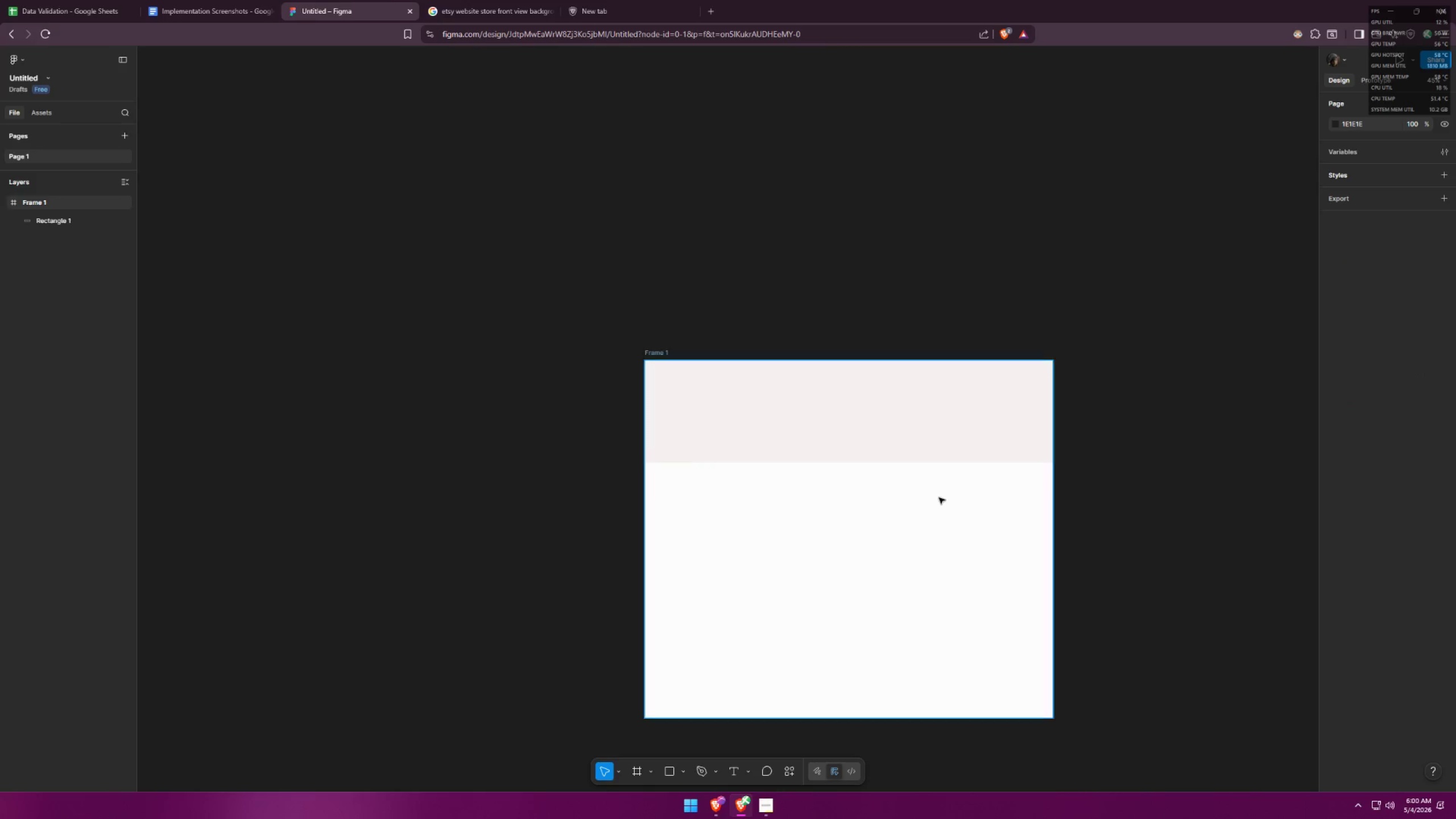 
key(Control+Z)
 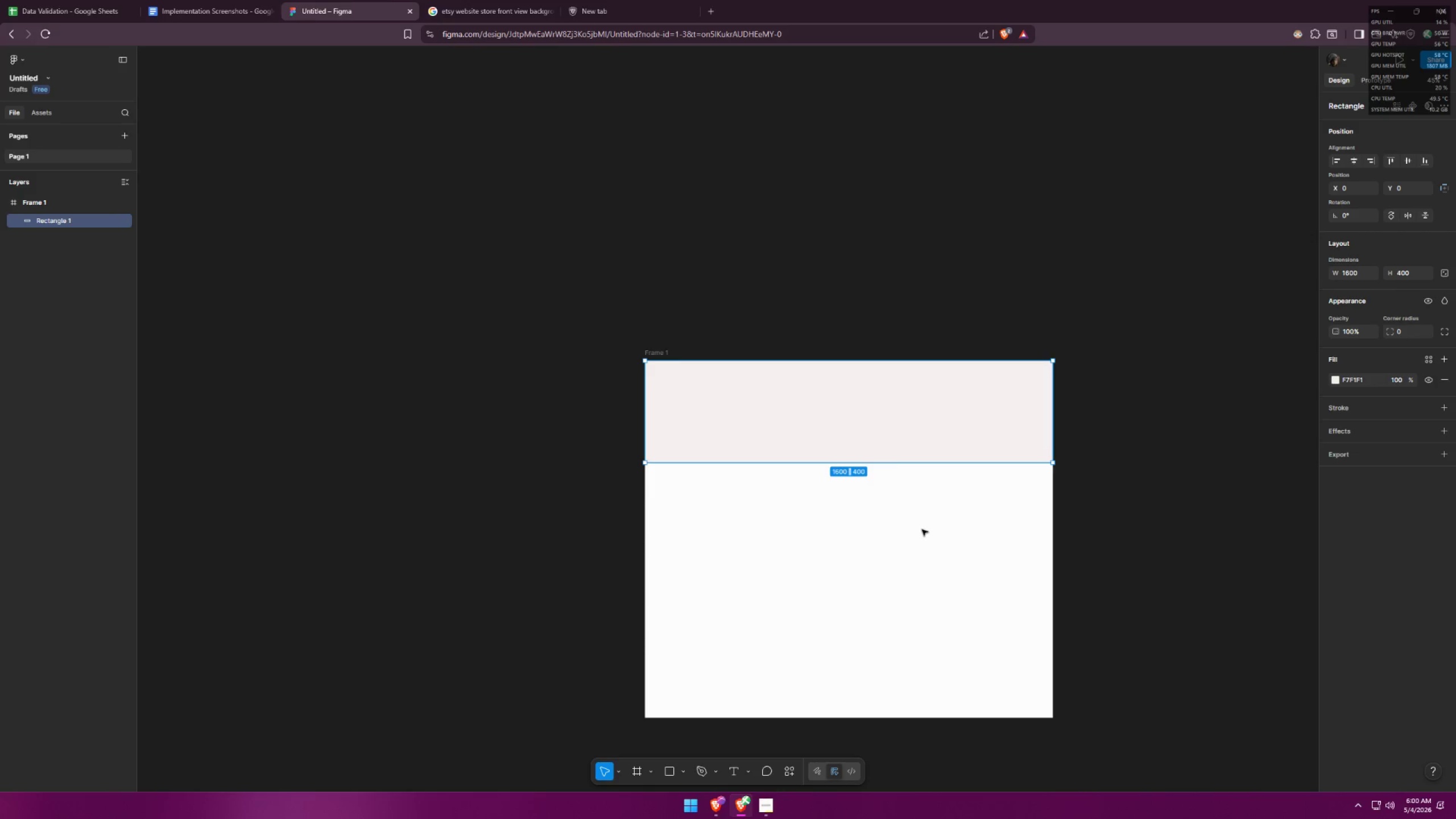 
key(Control+Z)
 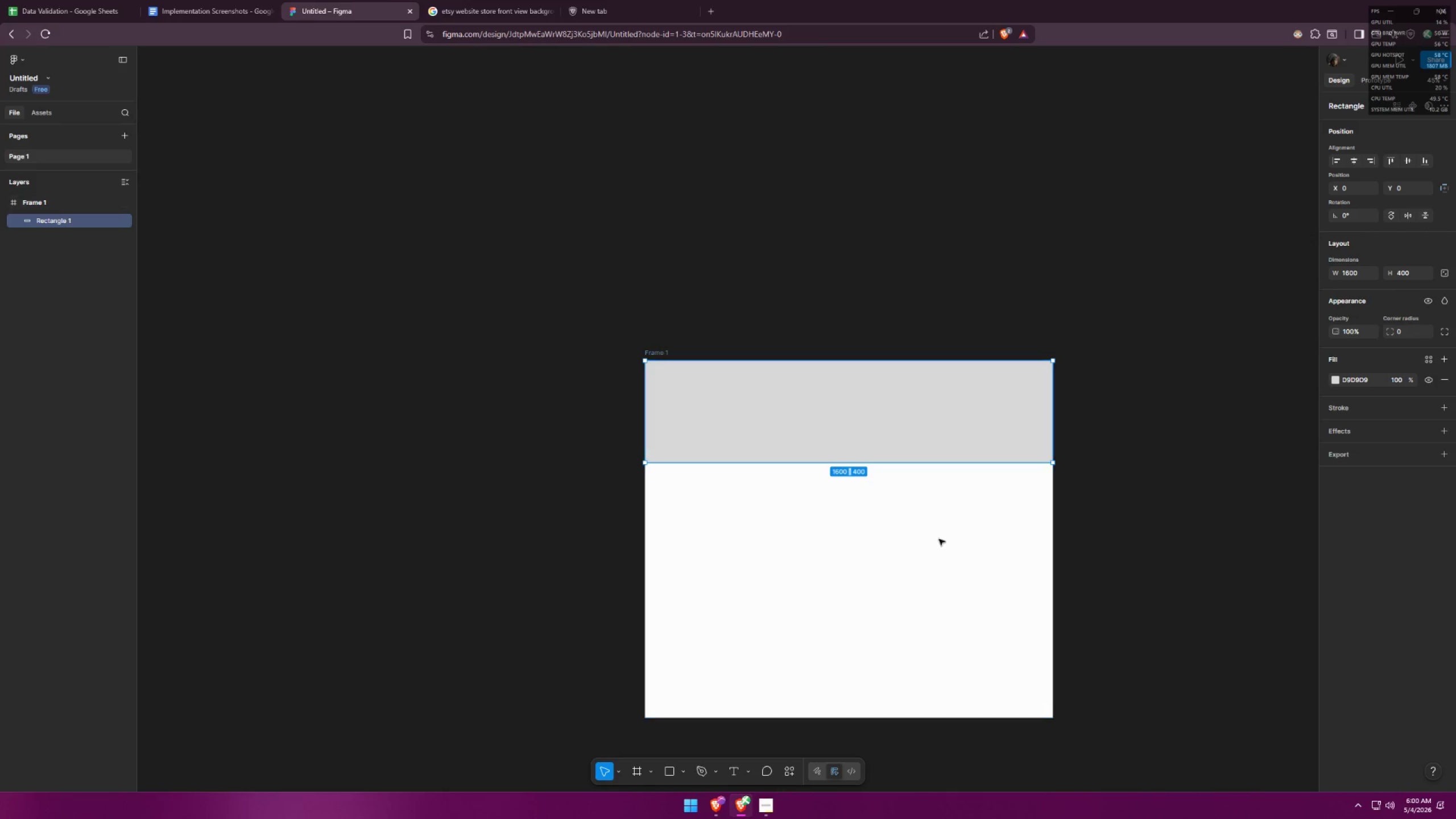 
left_click([939, 539])
 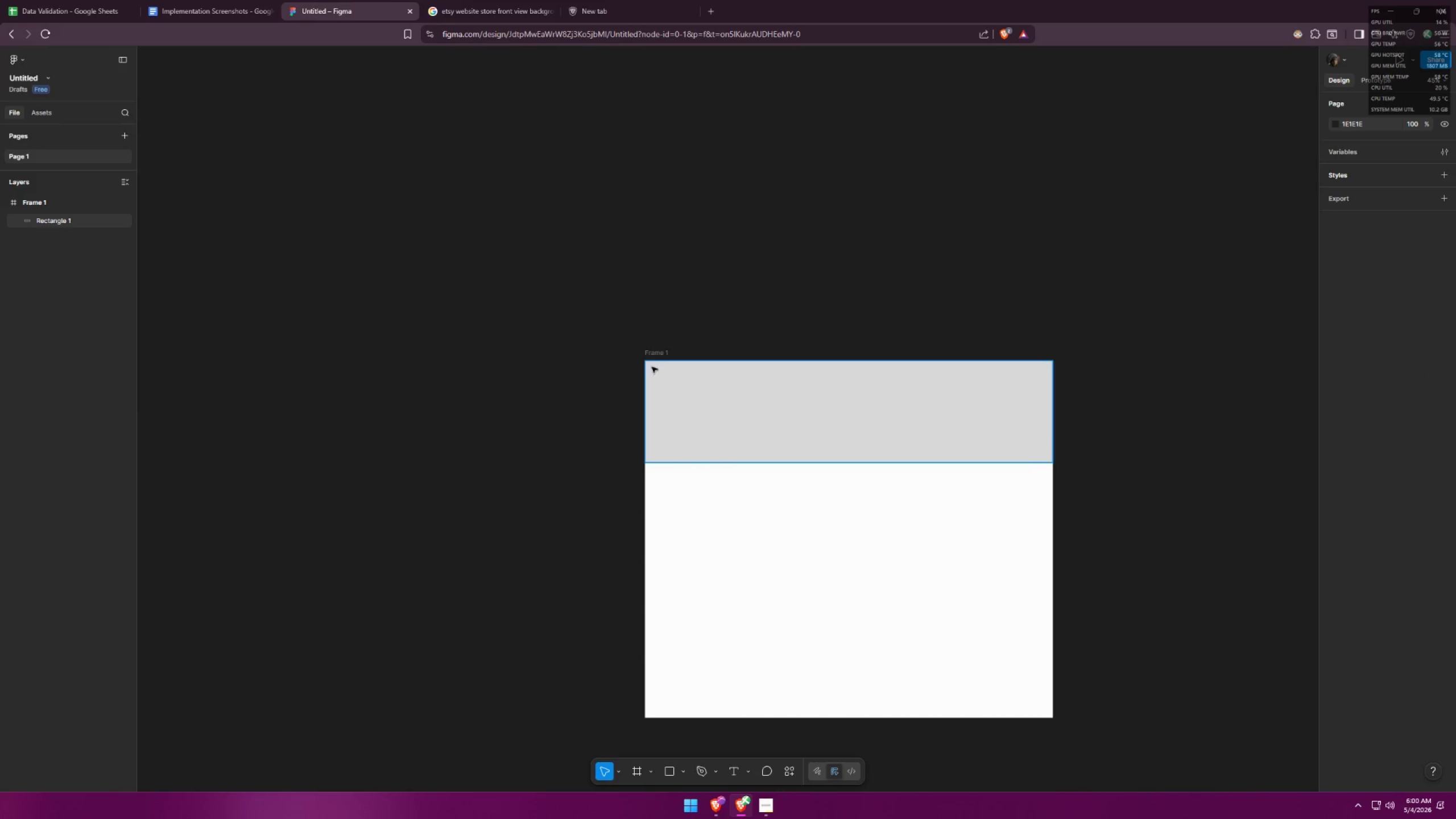 
left_click([655, 355])
 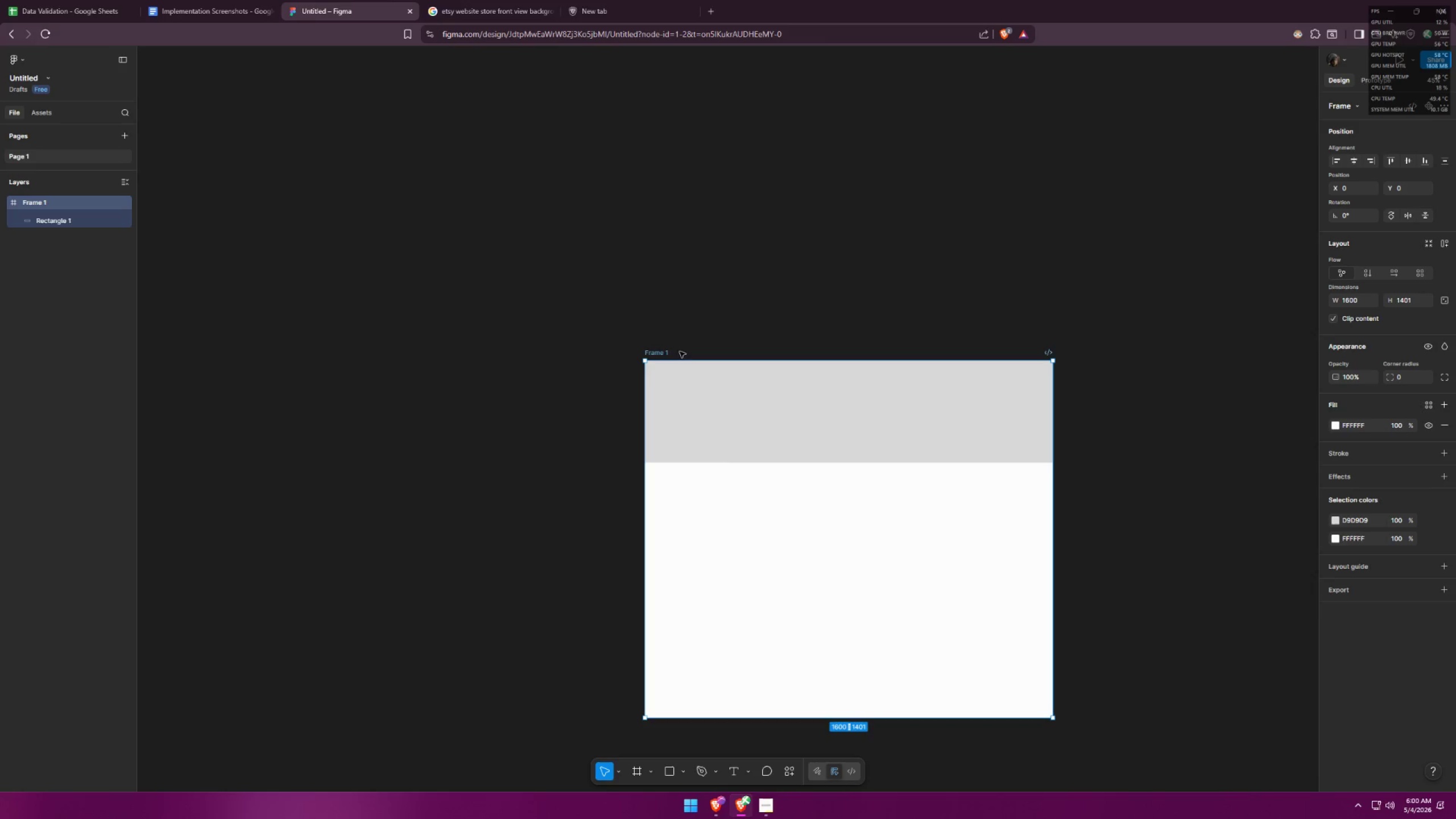 
left_click([661, 354])
 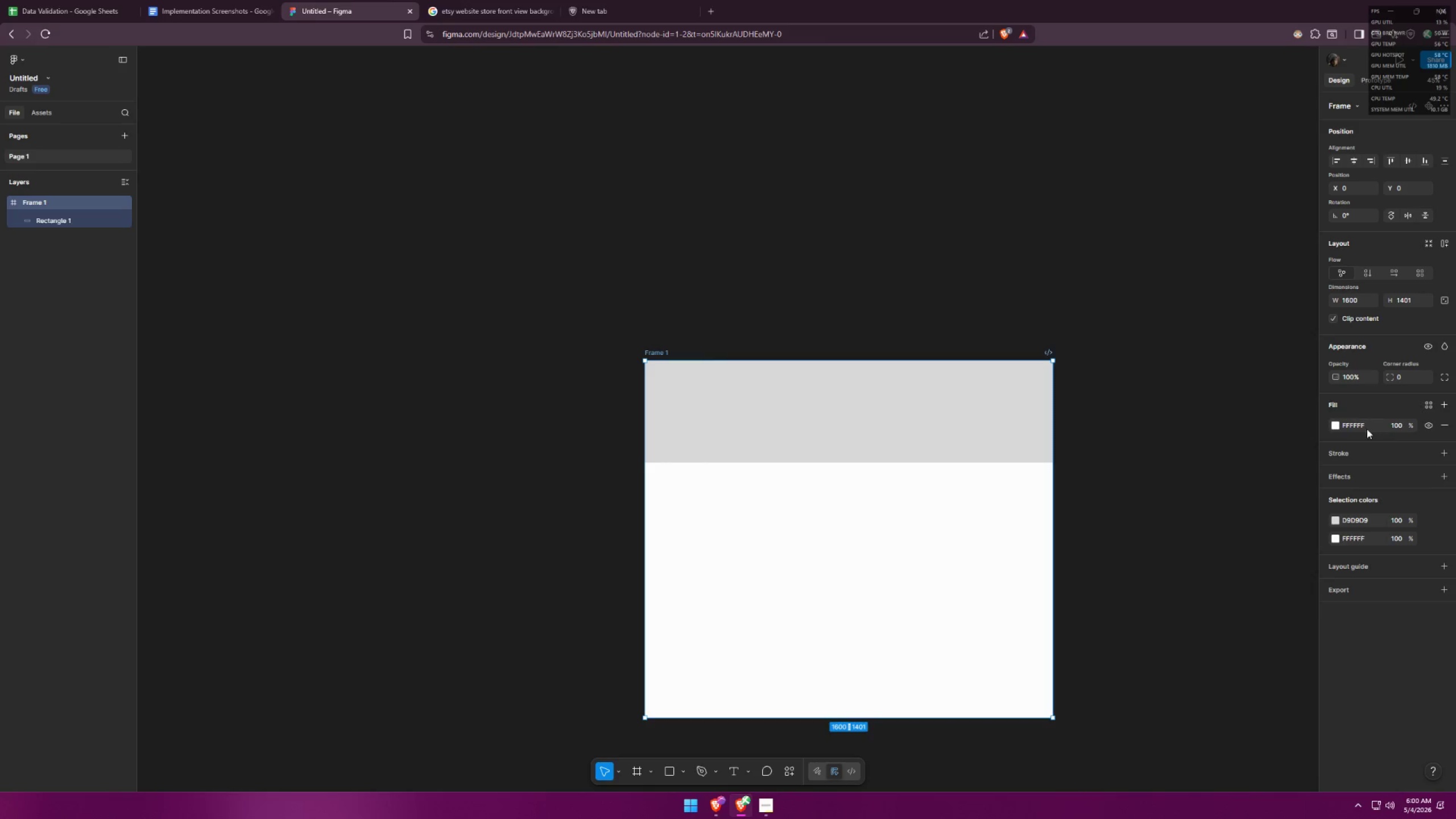 
double_click([1356, 424])
 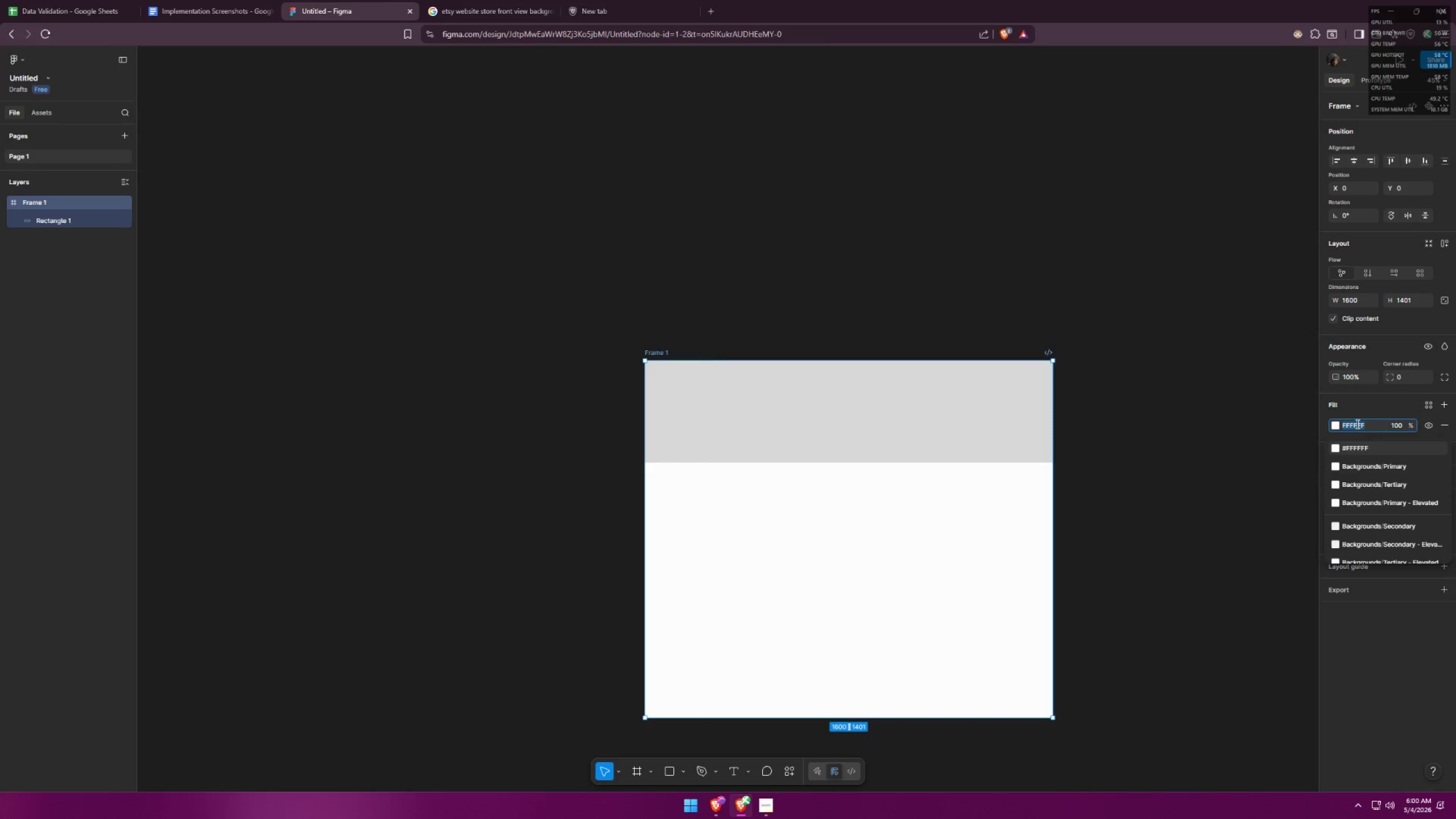 
key(Control+ControlLeft)
 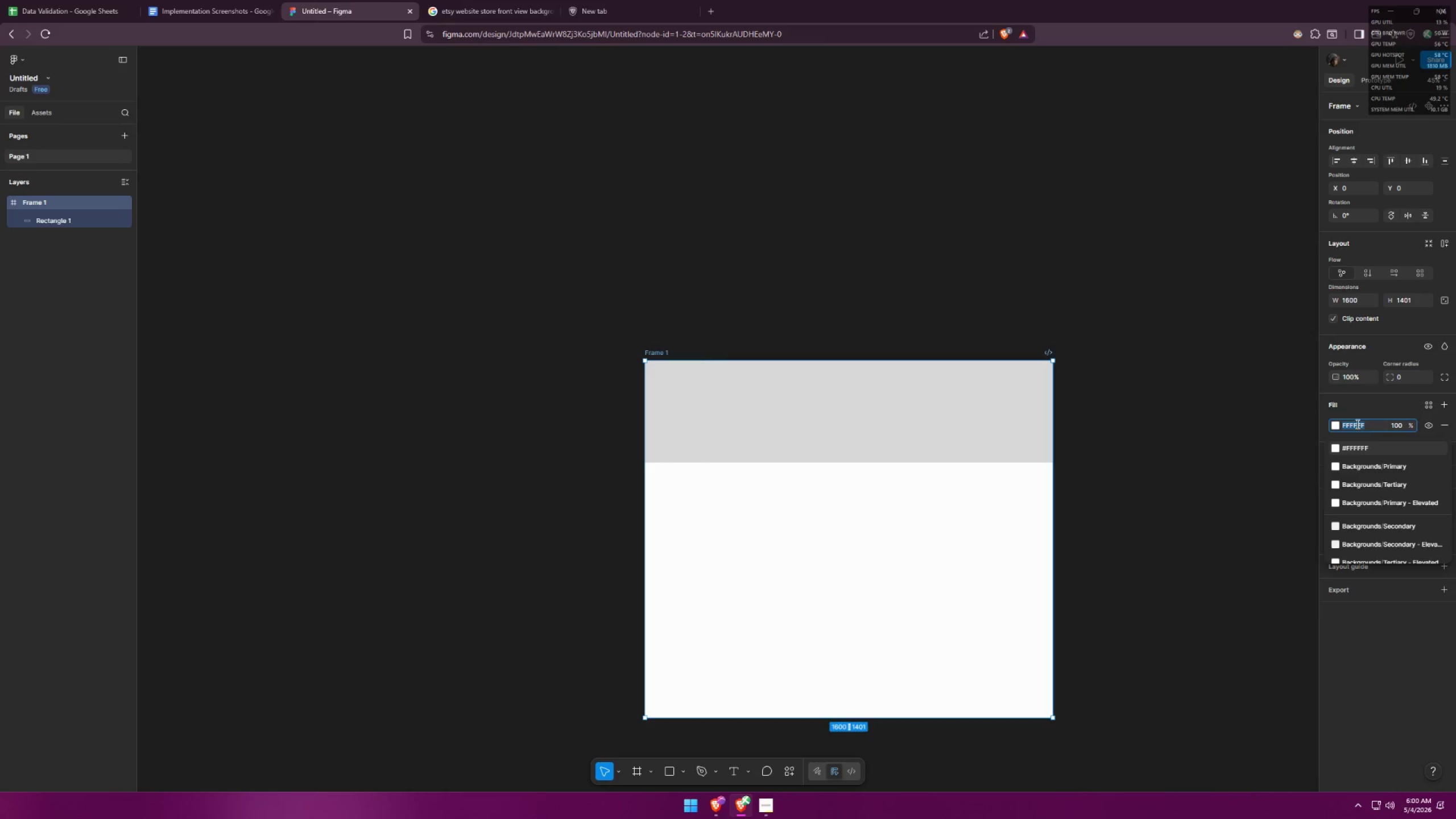 
key(Control+V)
 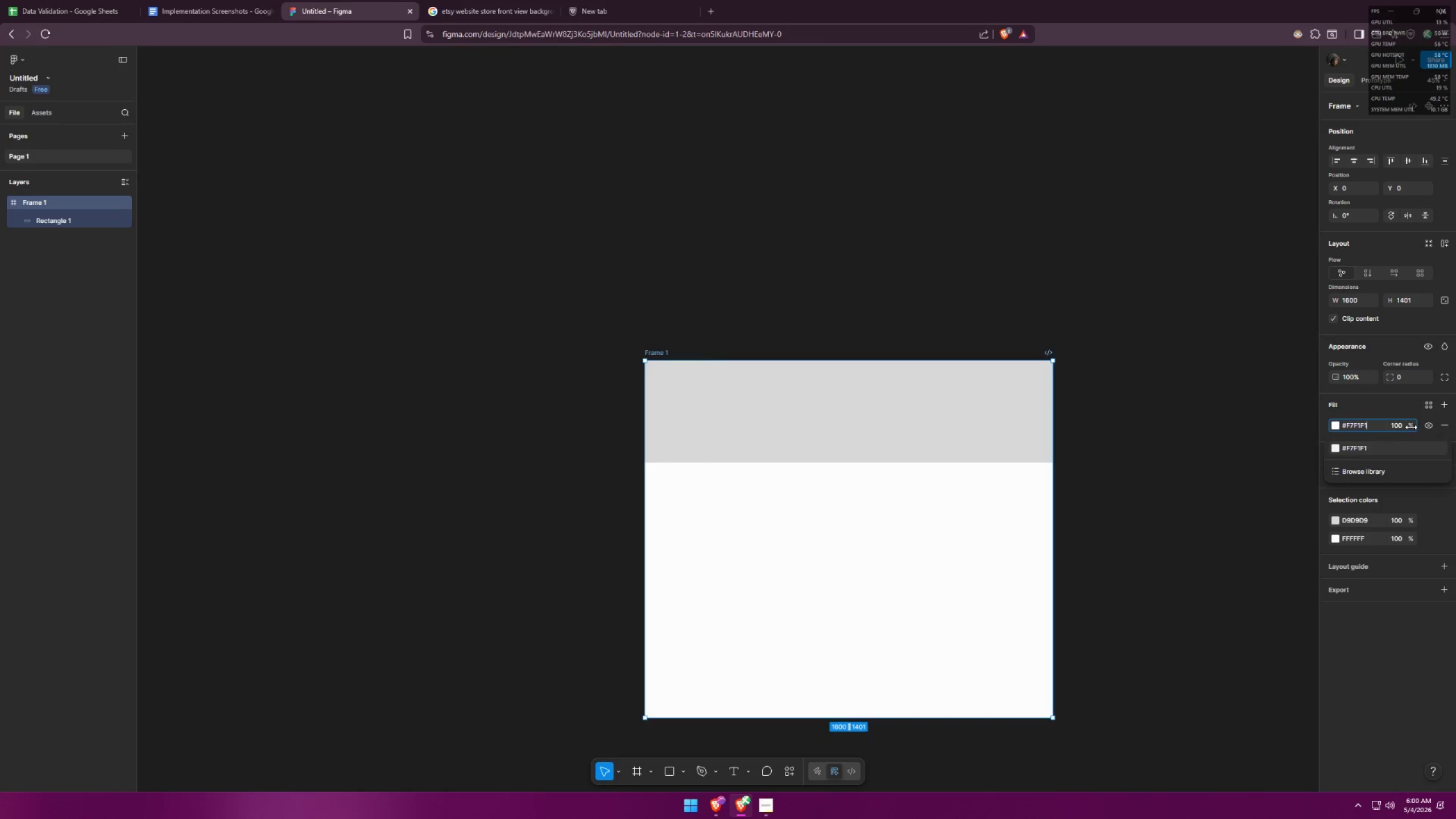 
key(Enter)
 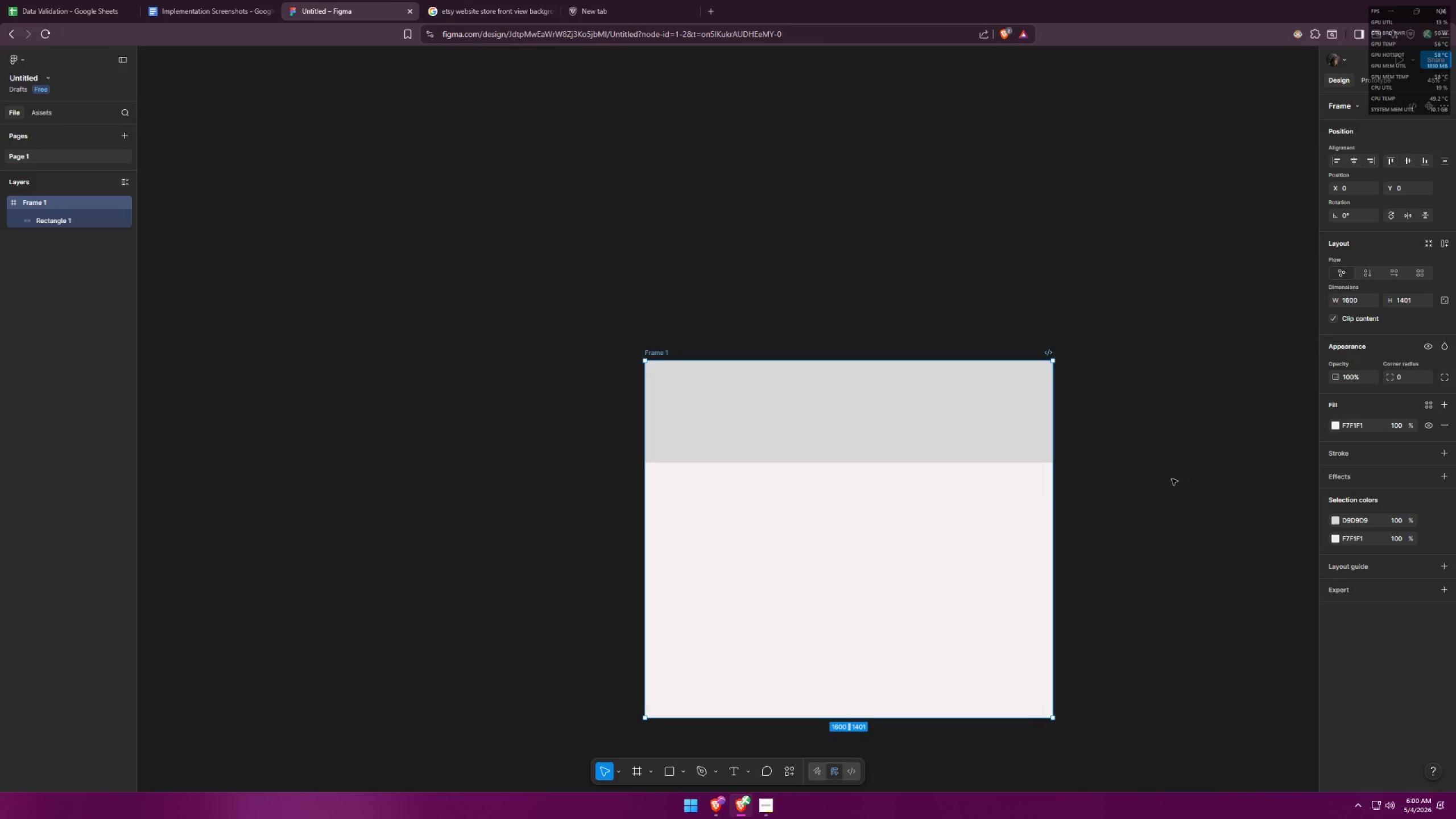 
left_click([1161, 478])
 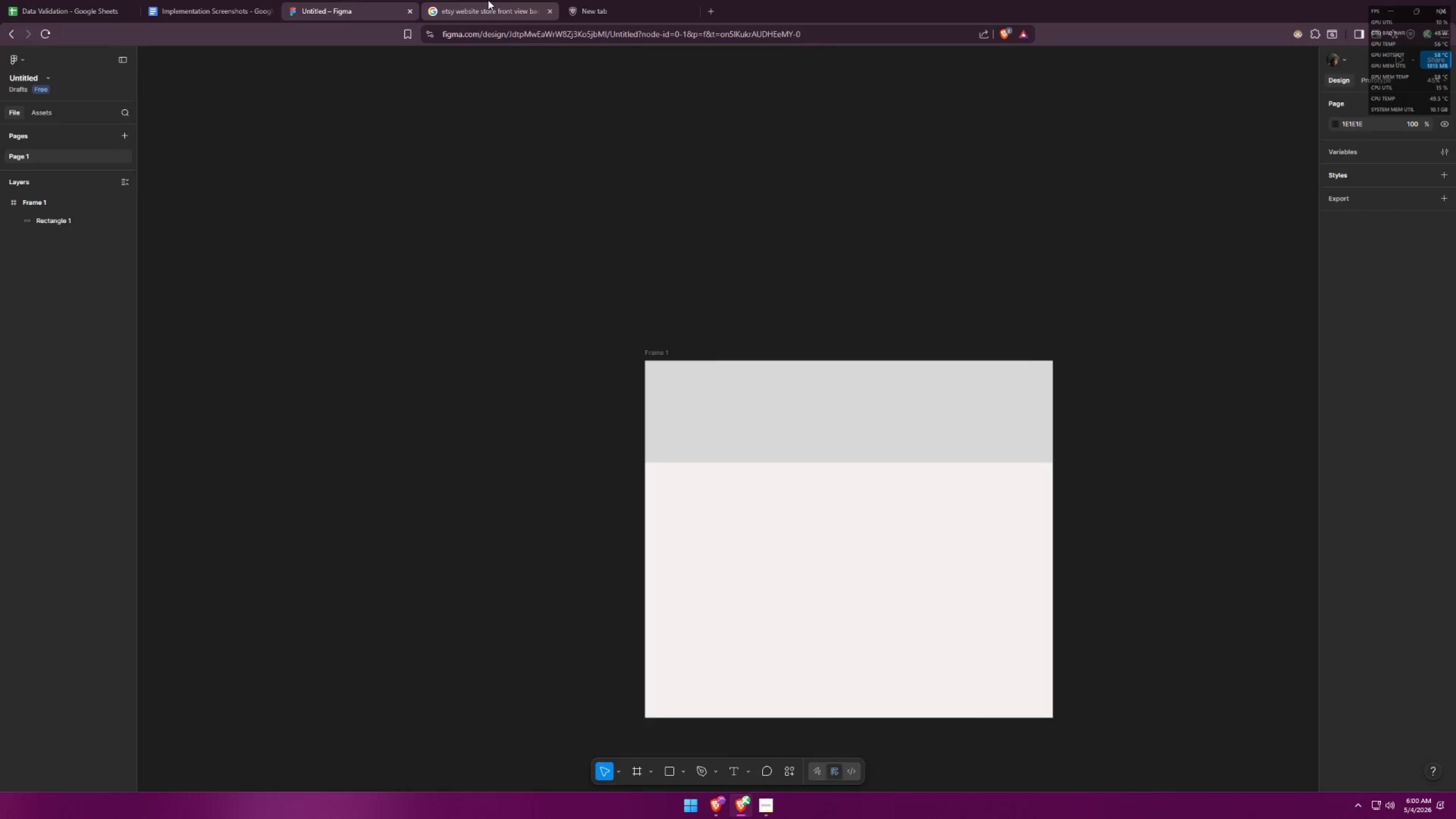 
double_click([607, 6])
 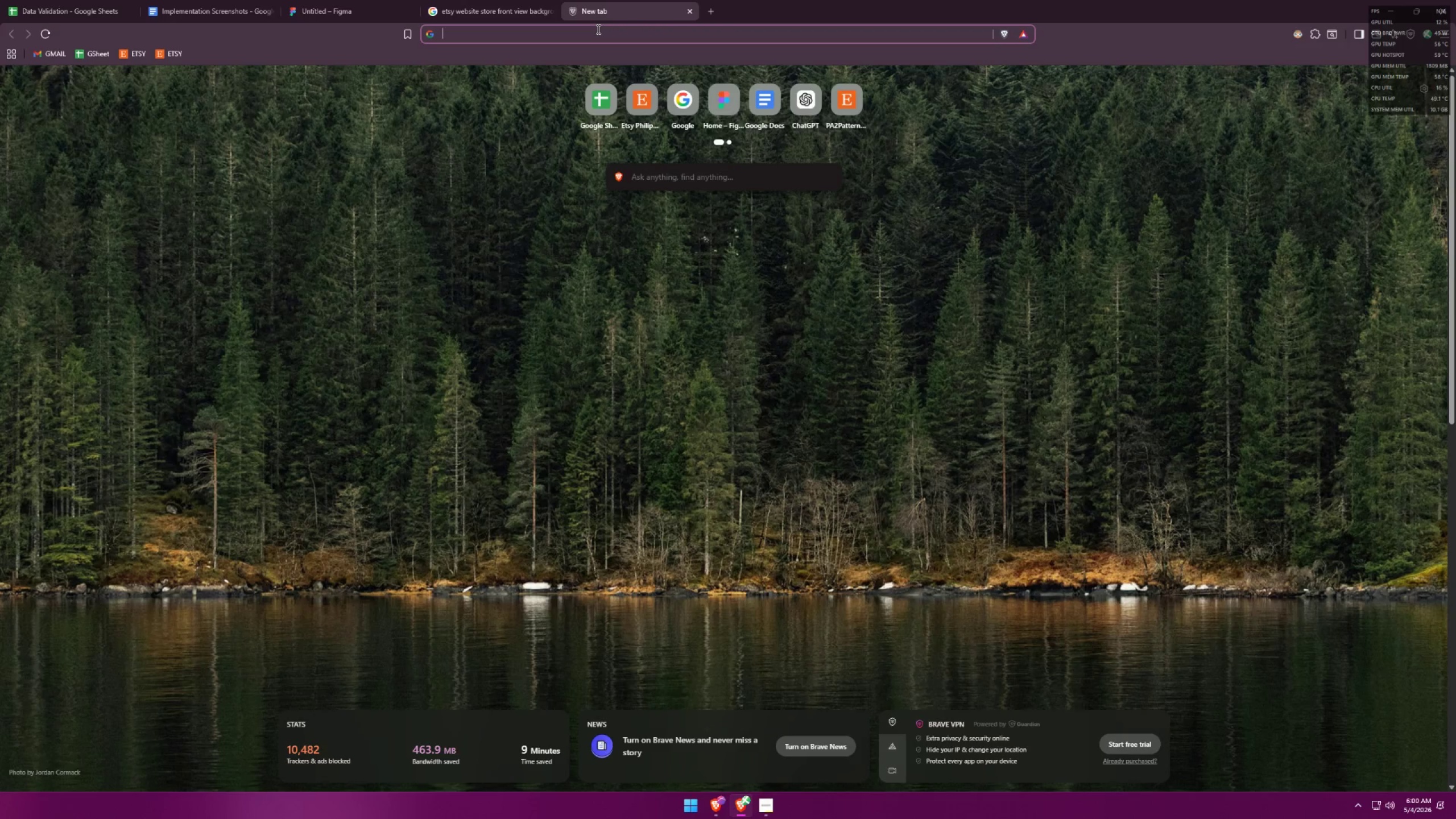 
type(canva)
 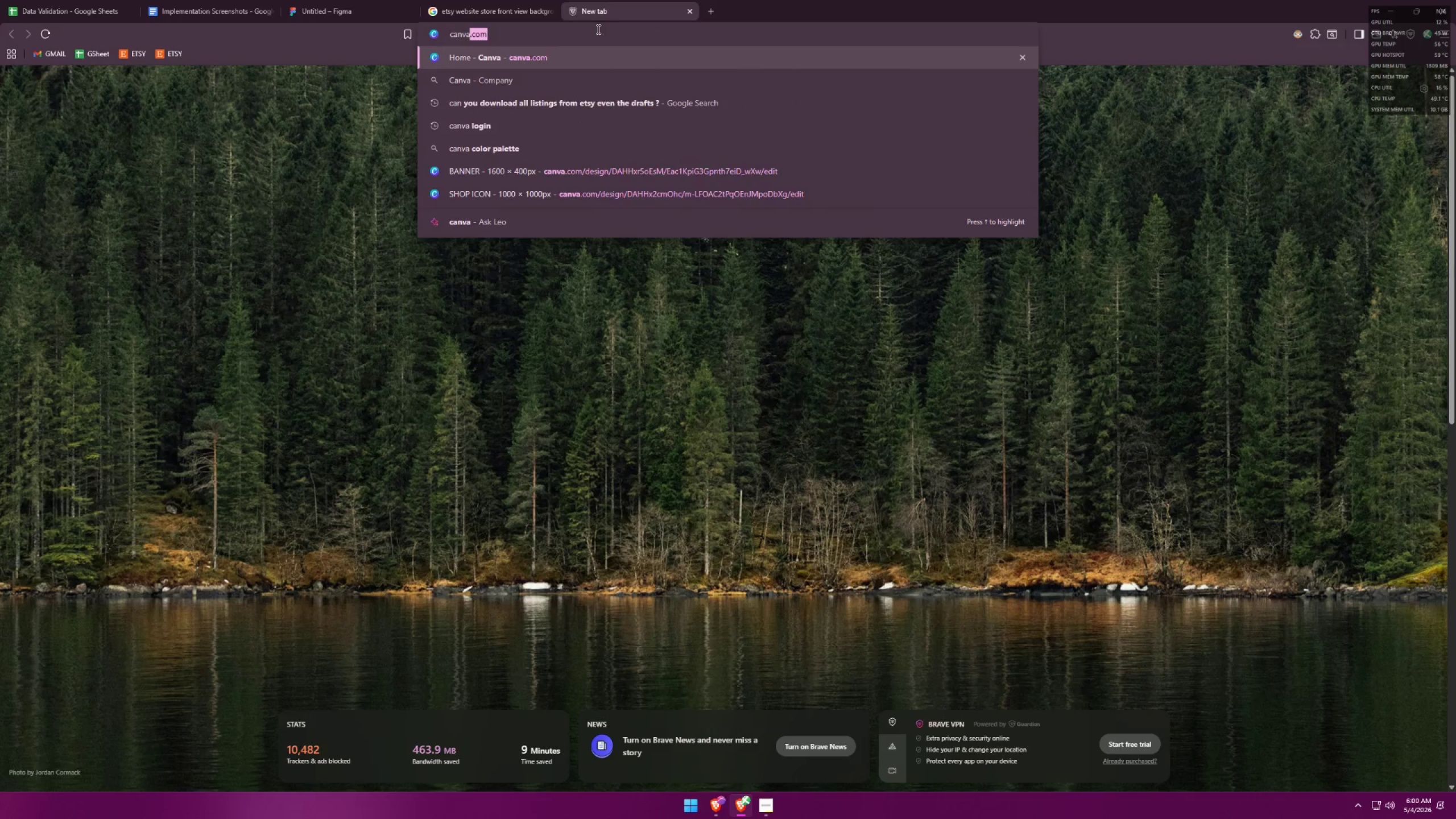 
key(Enter)
 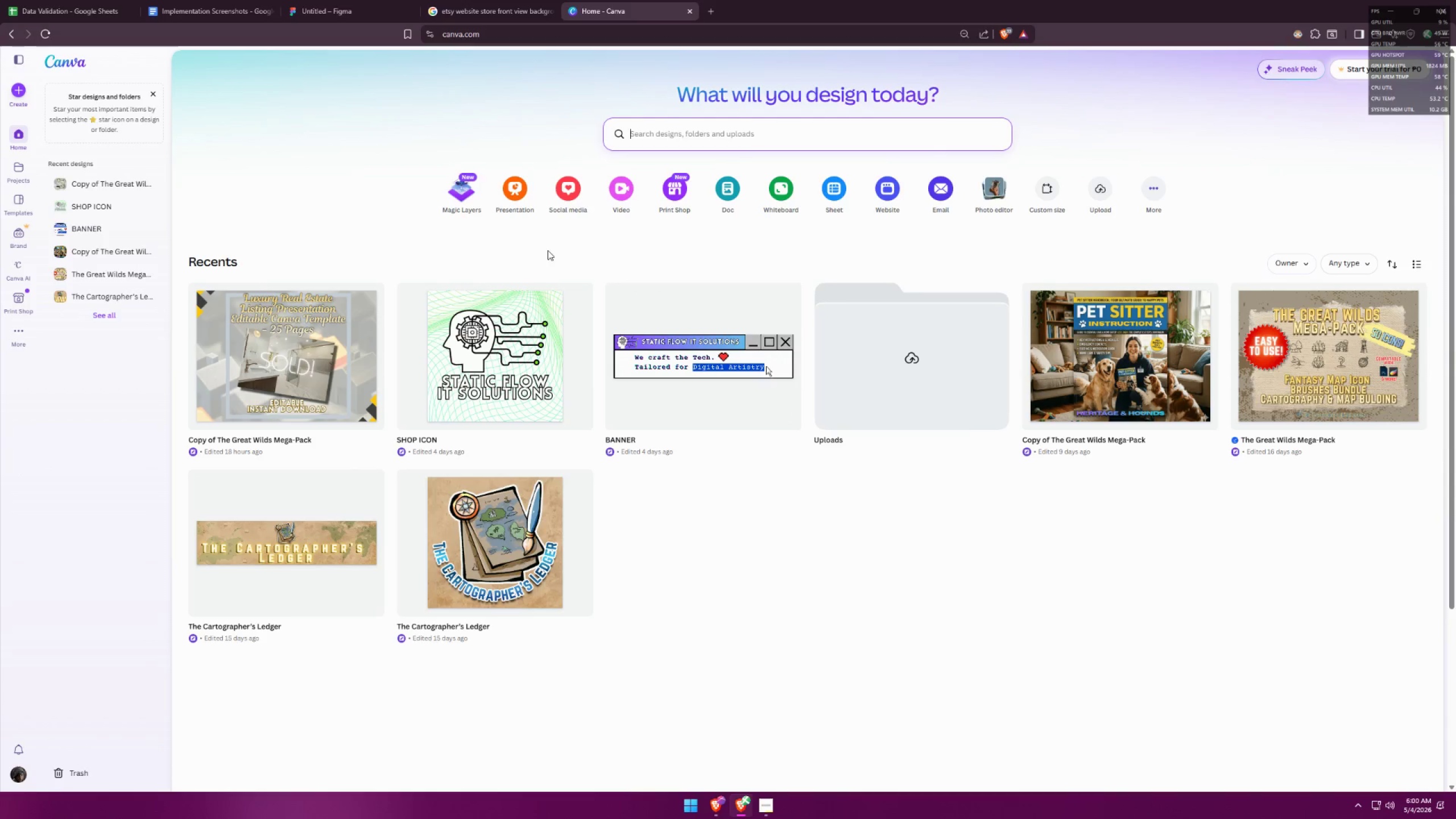 
wait(8.95)
 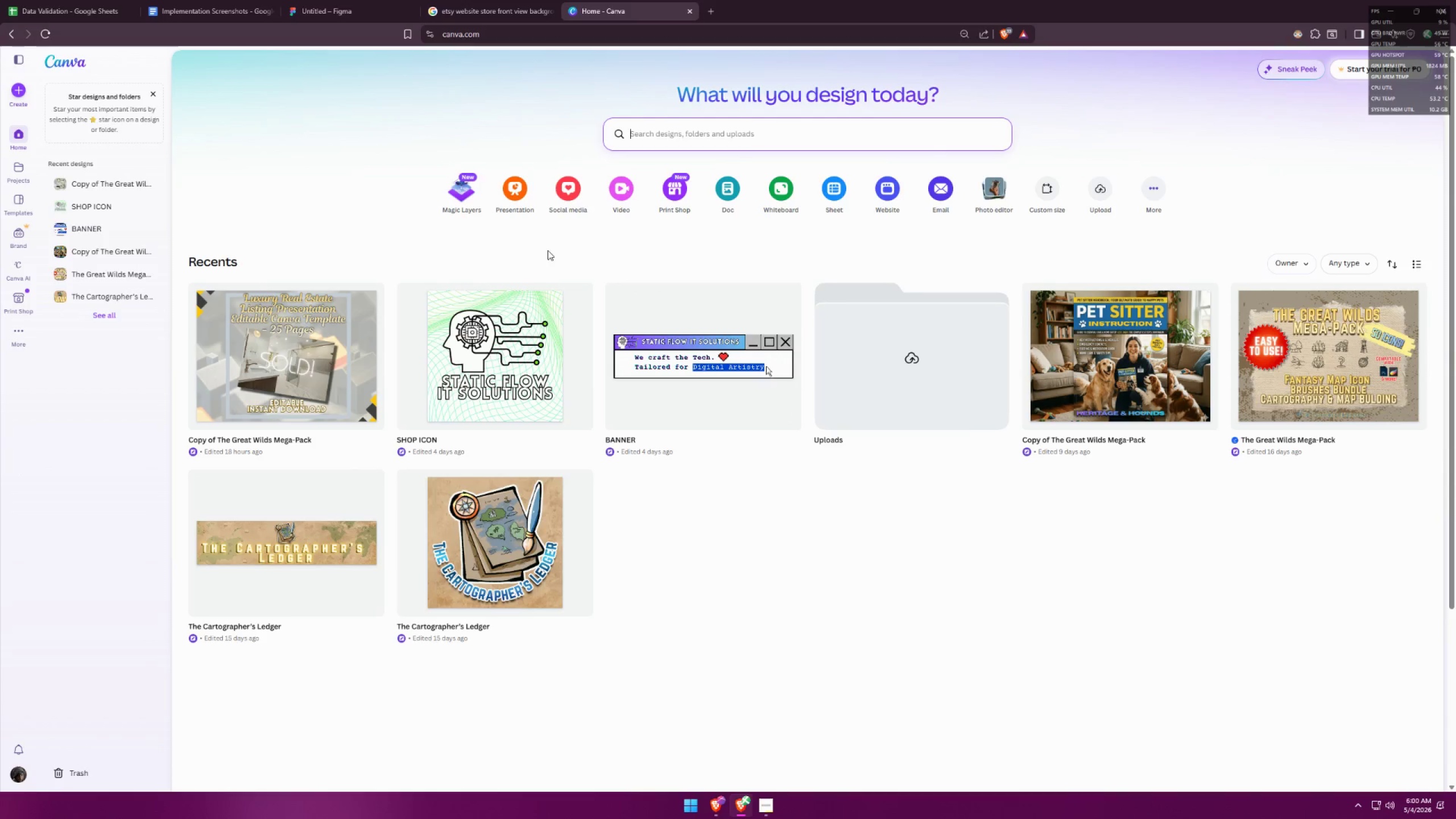 
left_click([17, 88])
 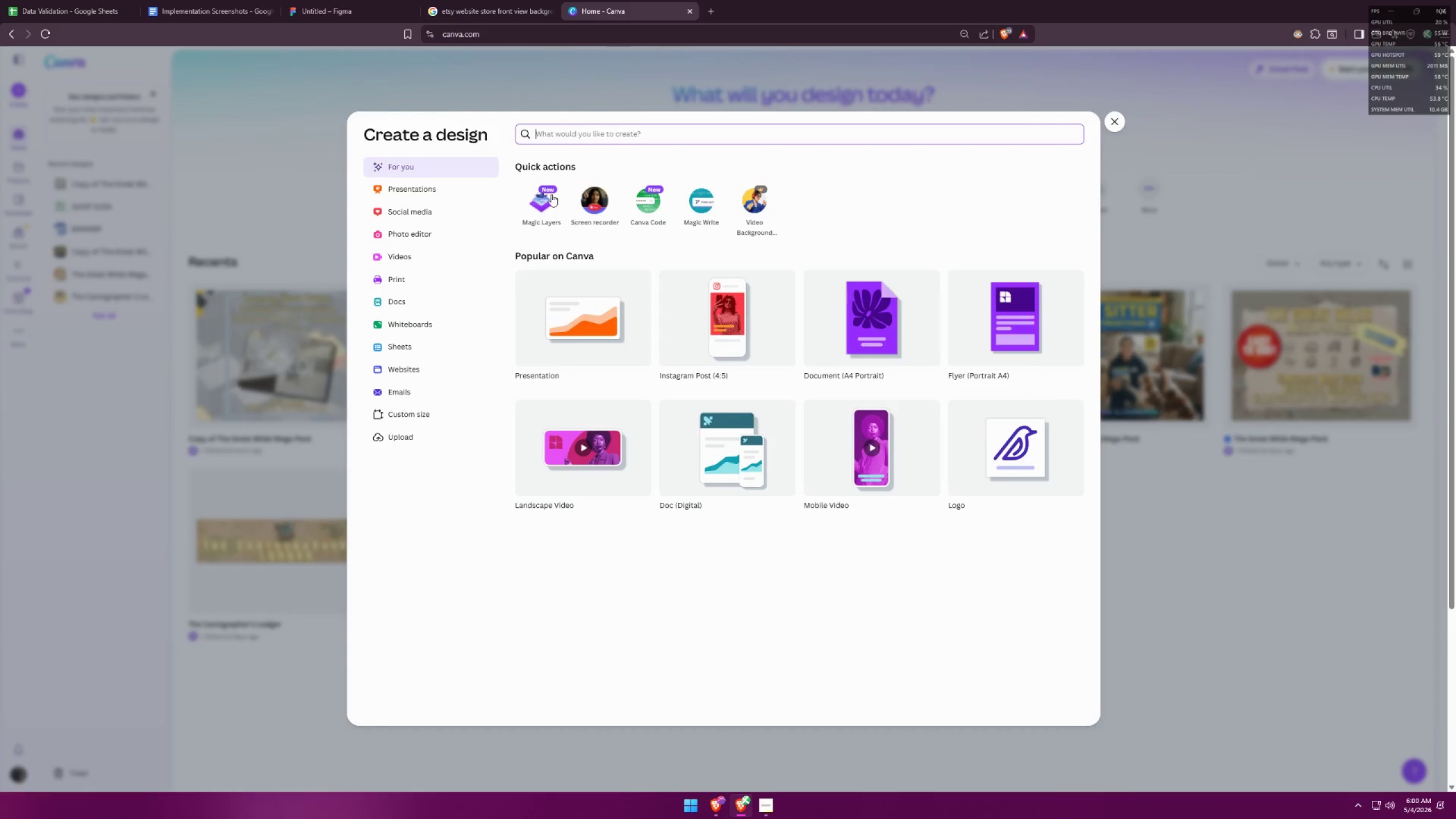 
left_click([410, 411])
 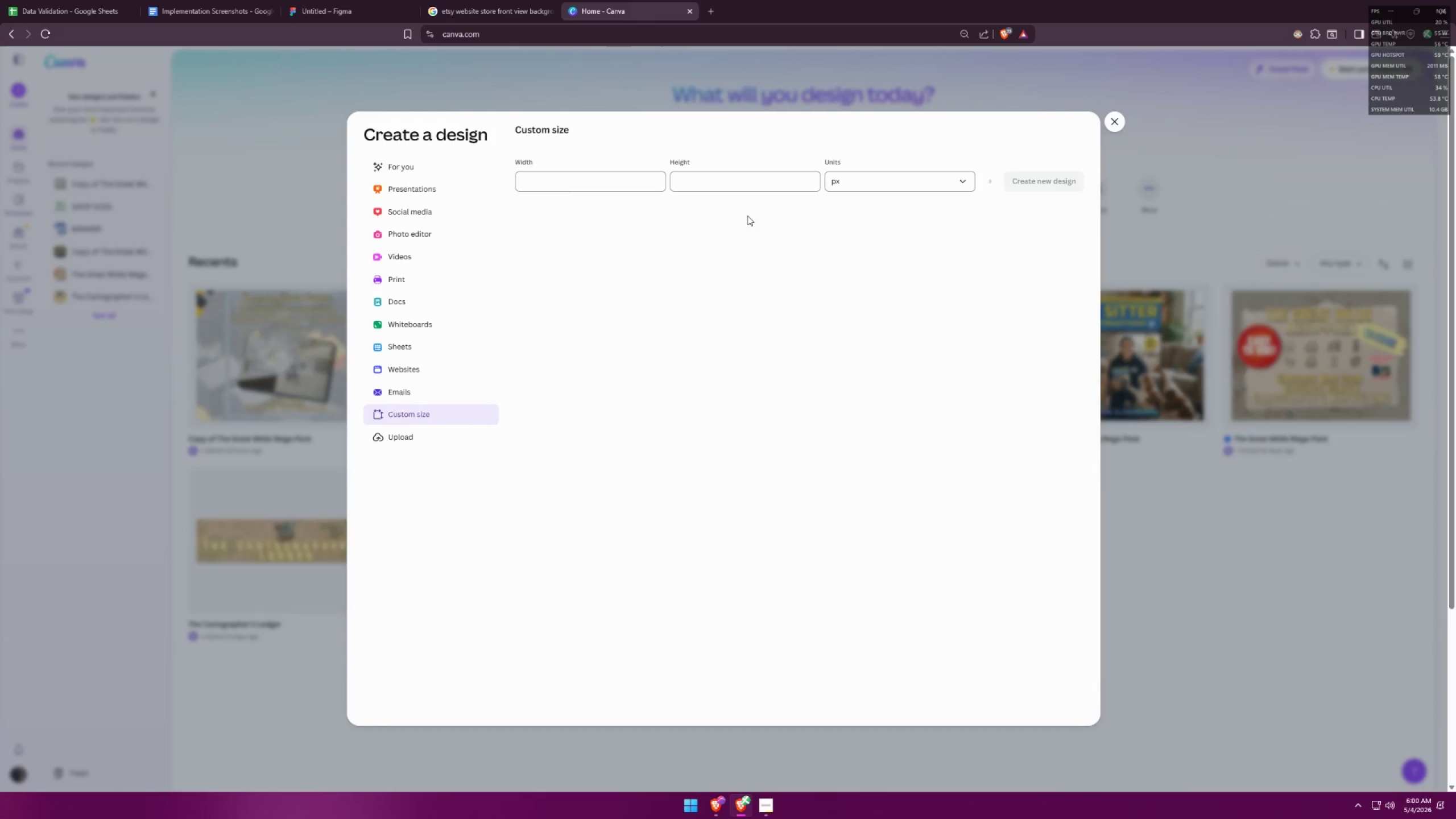 
left_click([575, 177])
 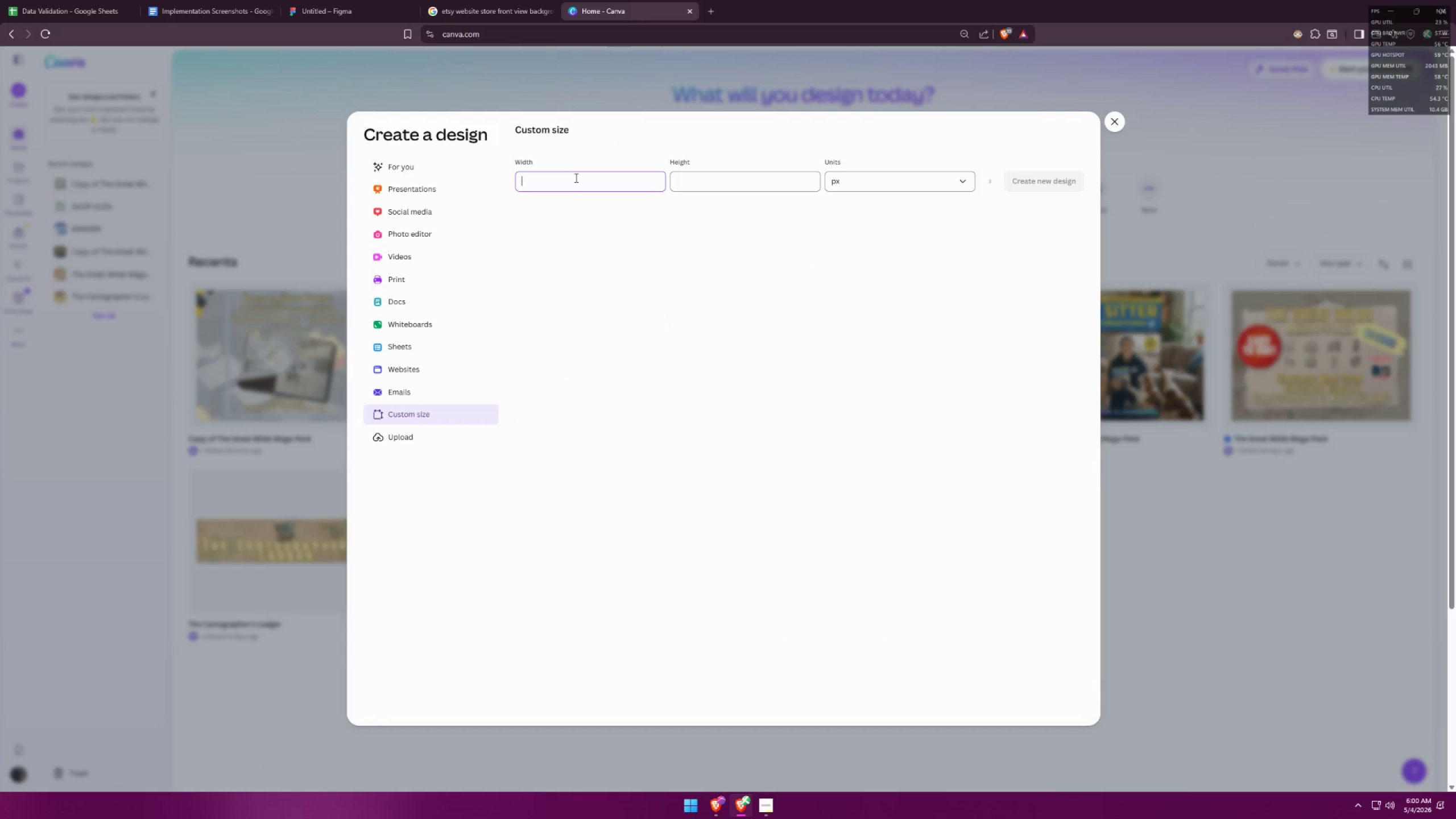 
type(1600)
key(Tab)
type(400)
 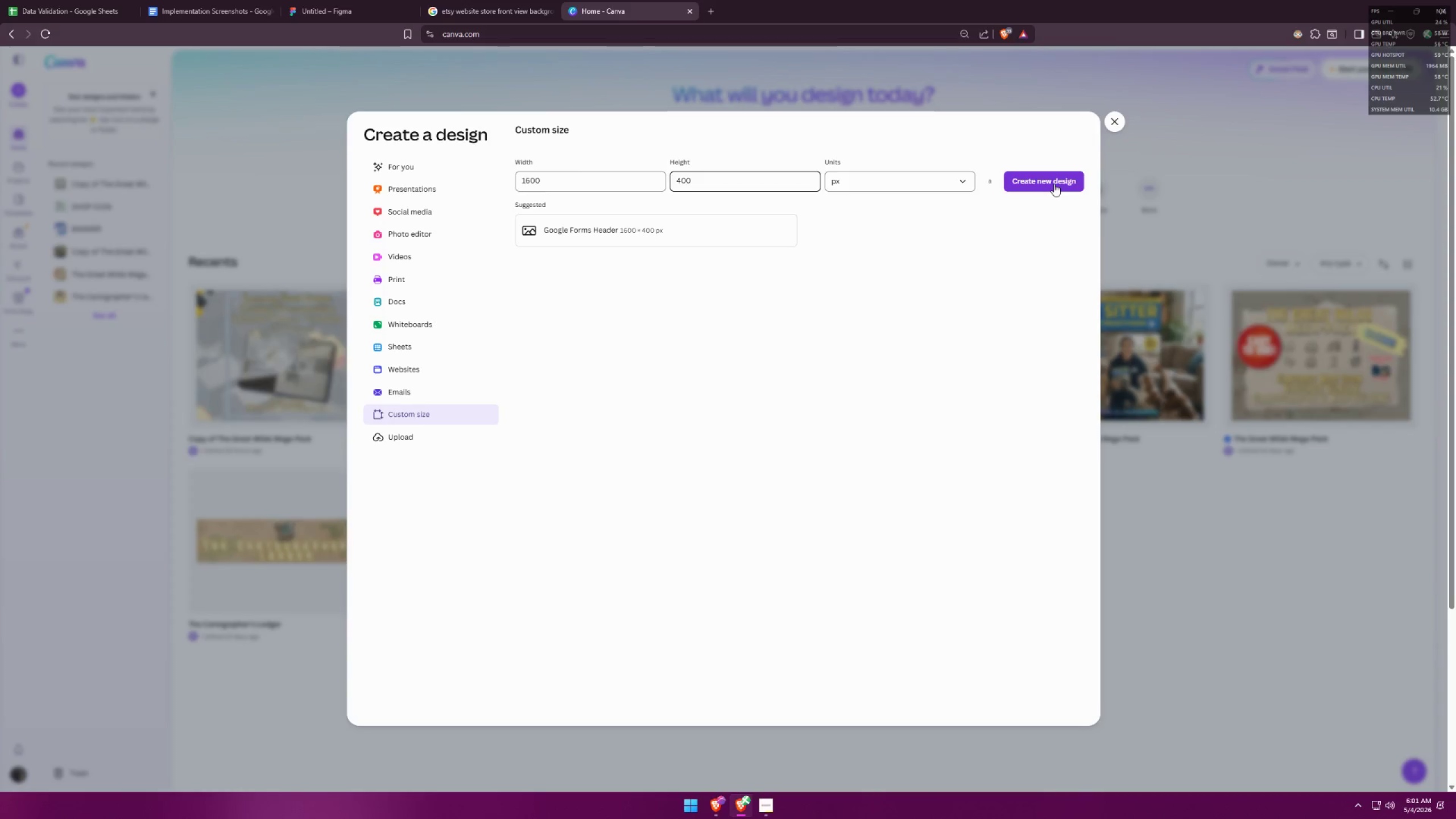 
left_click([1054, 184])
 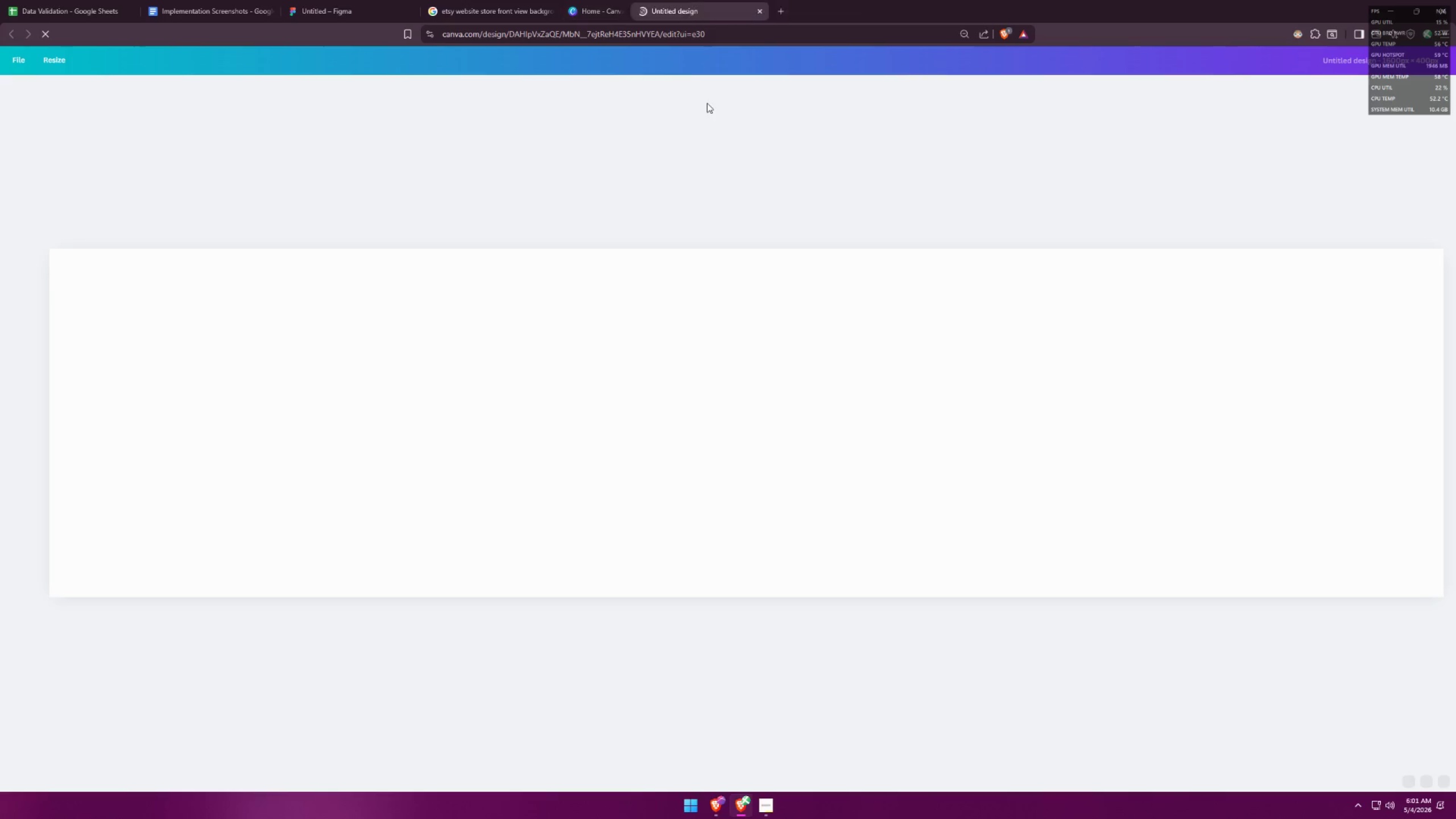 
hold_key(key=ControlLeft, duration=0.47)
scroll: coordinate [672, 305], scroll_direction: down, amount: 5.0
 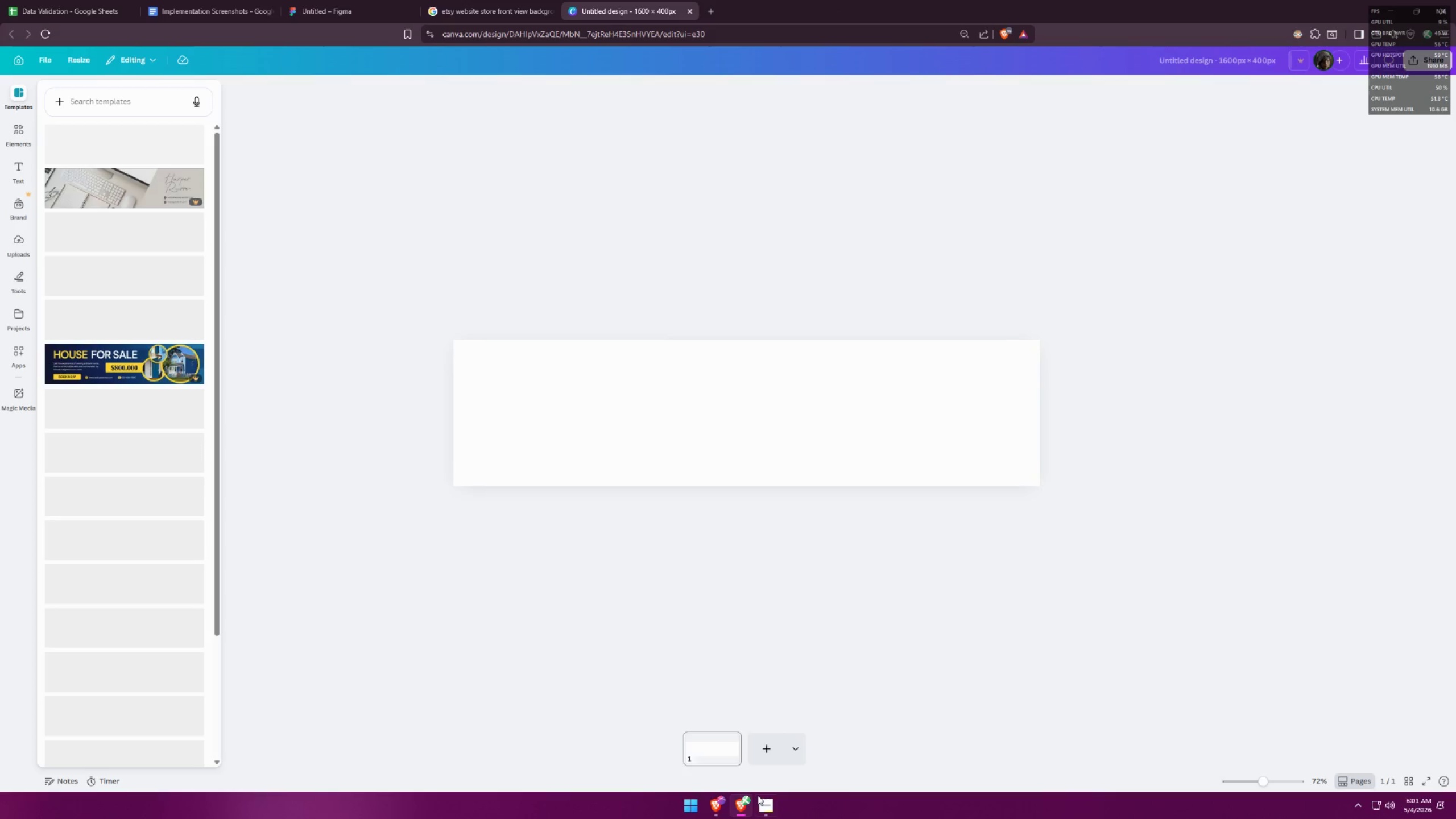 
left_click([763, 805])